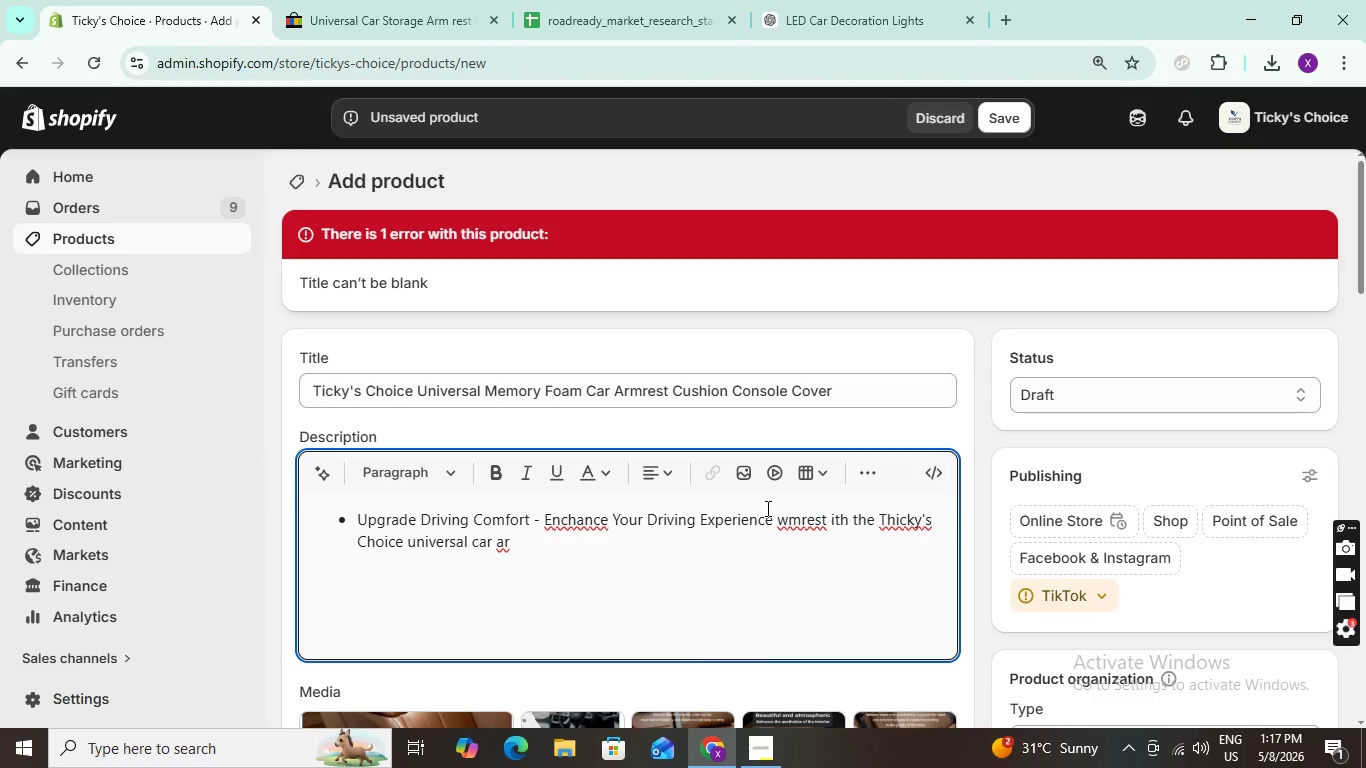 
hold_key(key=Backspace, duration=0.75)
 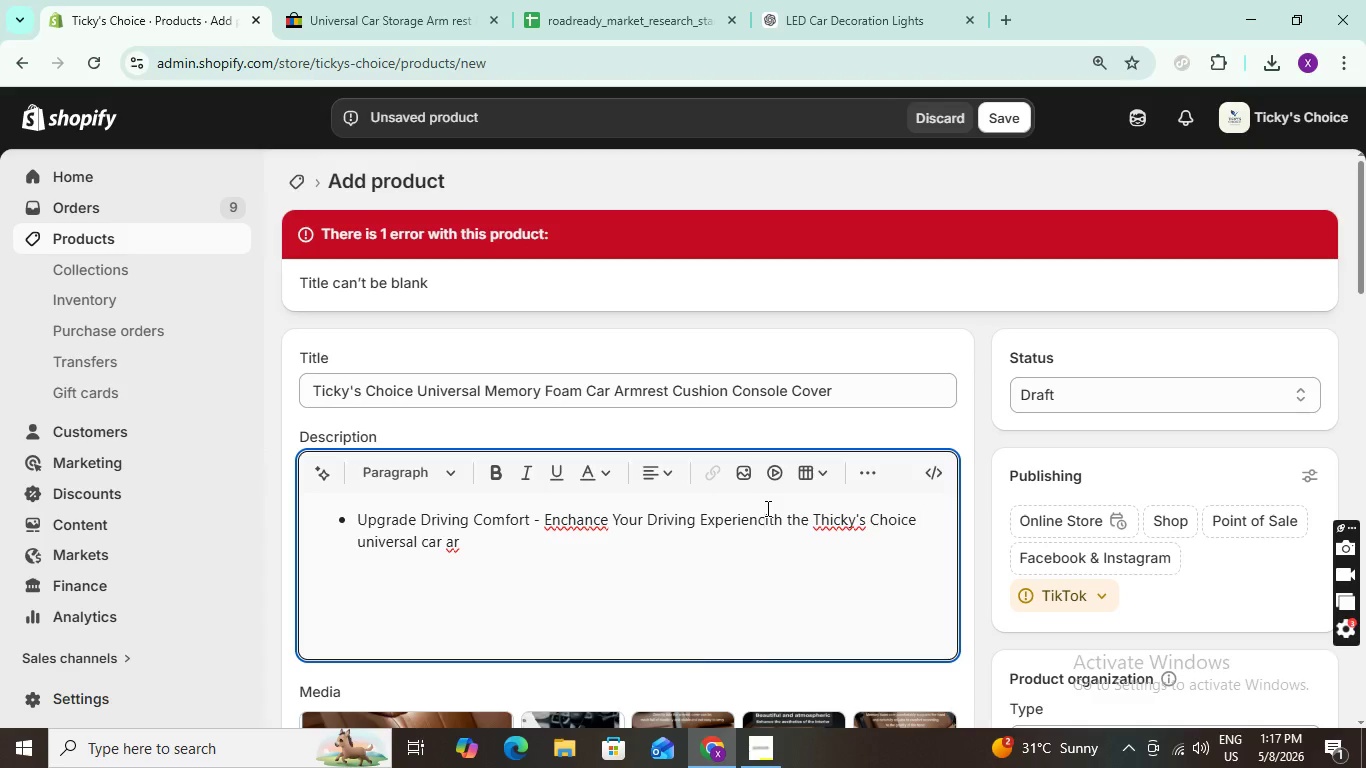 
key(Backspace)
 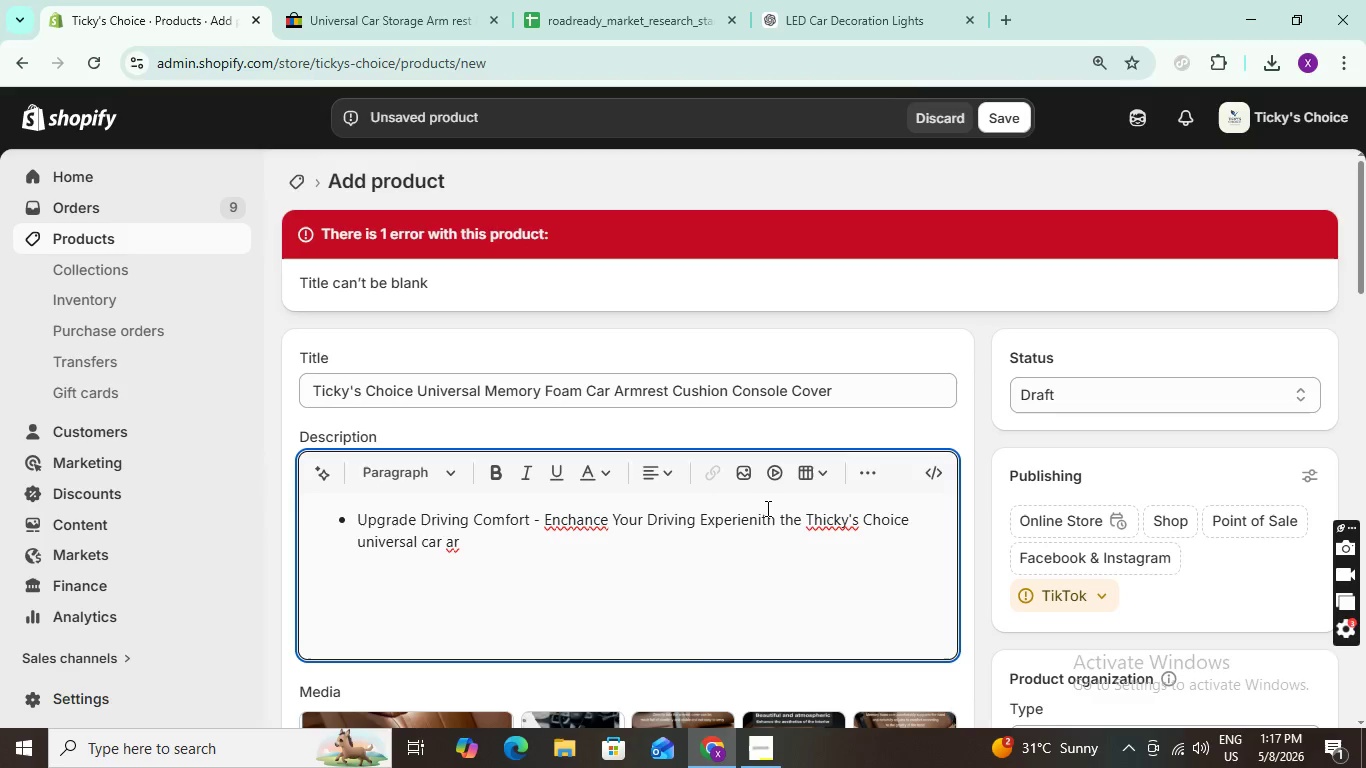 
wait(10.39)
 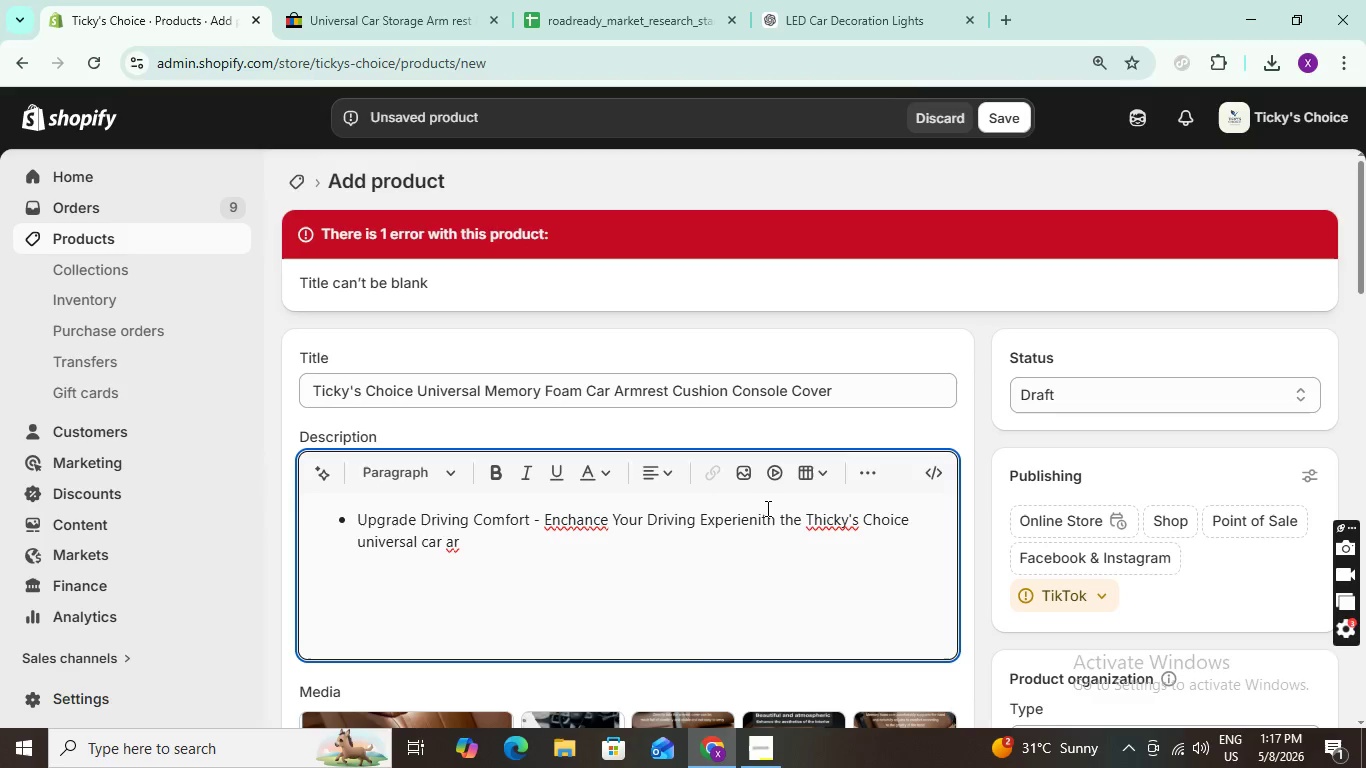 
type( WI)
 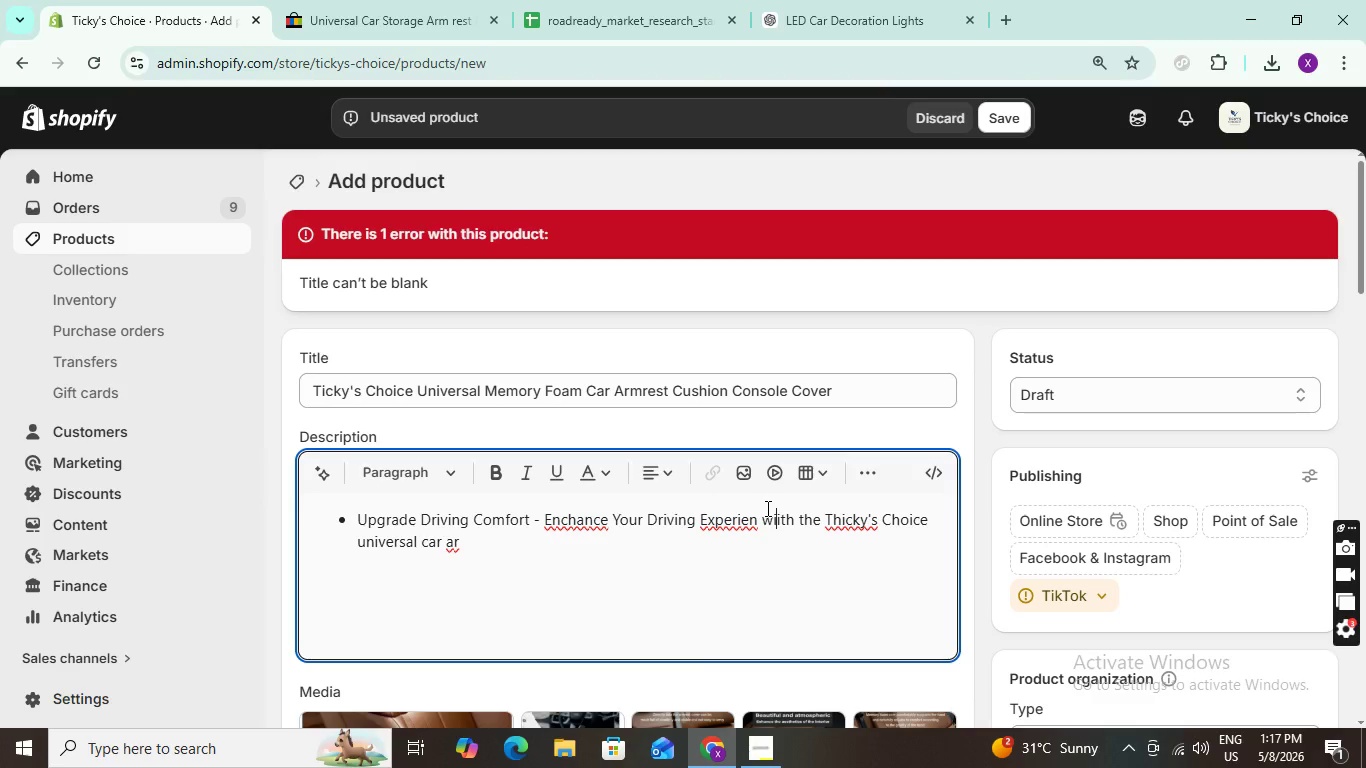 
left_click([766, 508])
 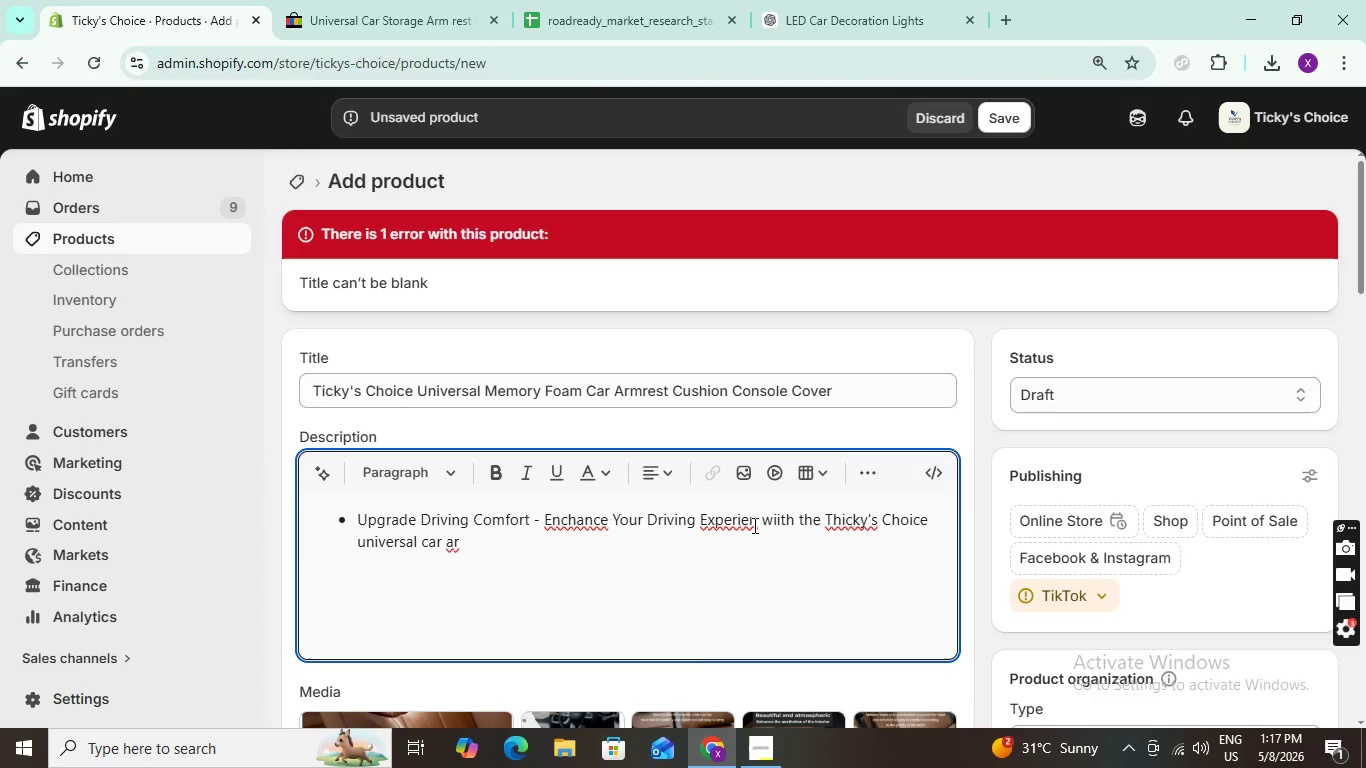 
key(ArrowRight)
 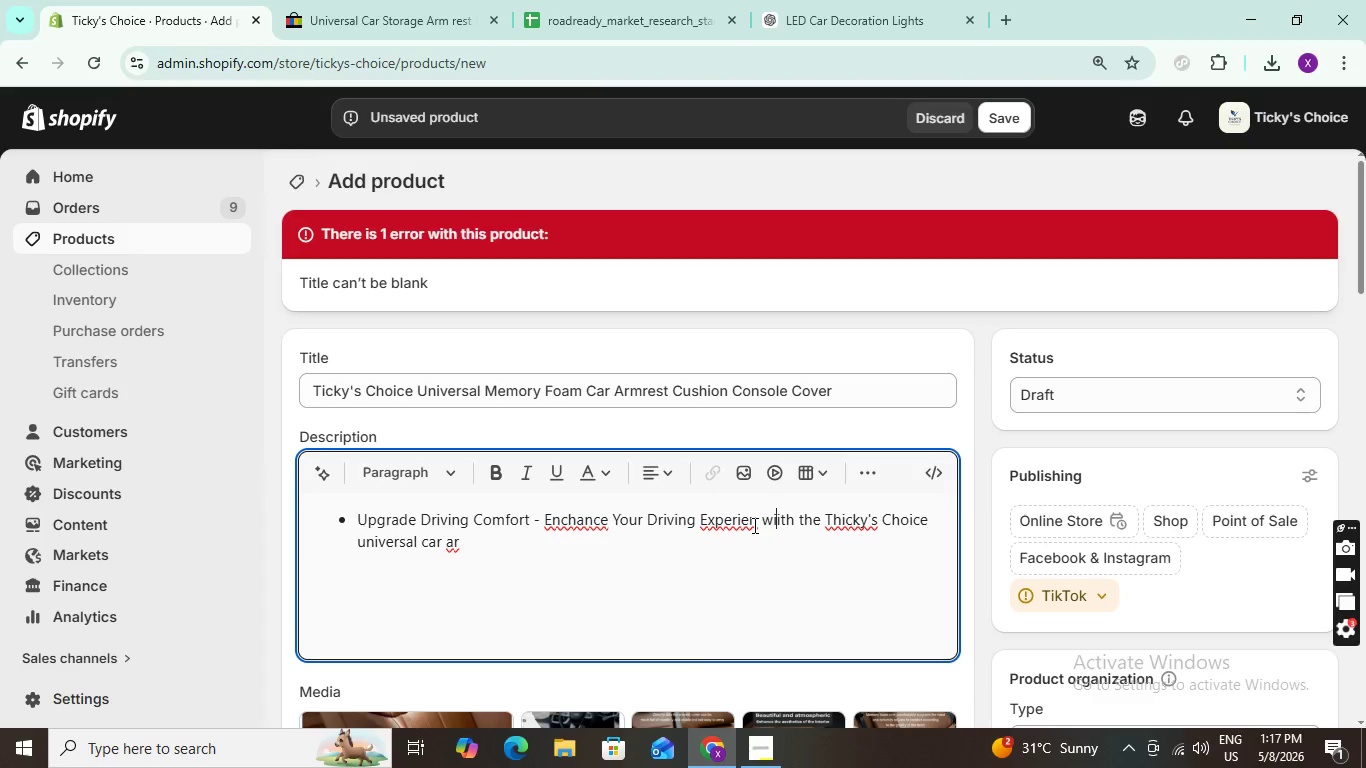 
hold_key(key=ArrowRight, duration=1.06)
 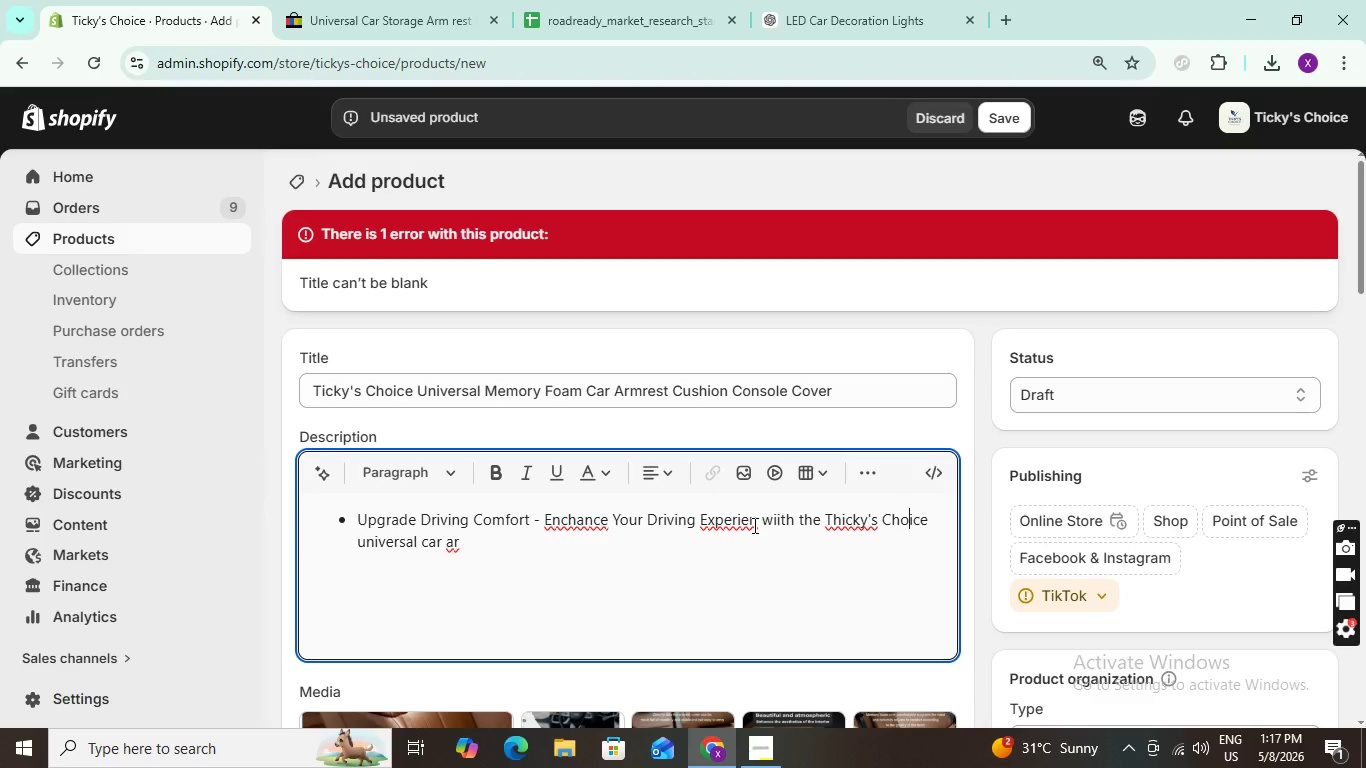 
key(ArrowRight)
 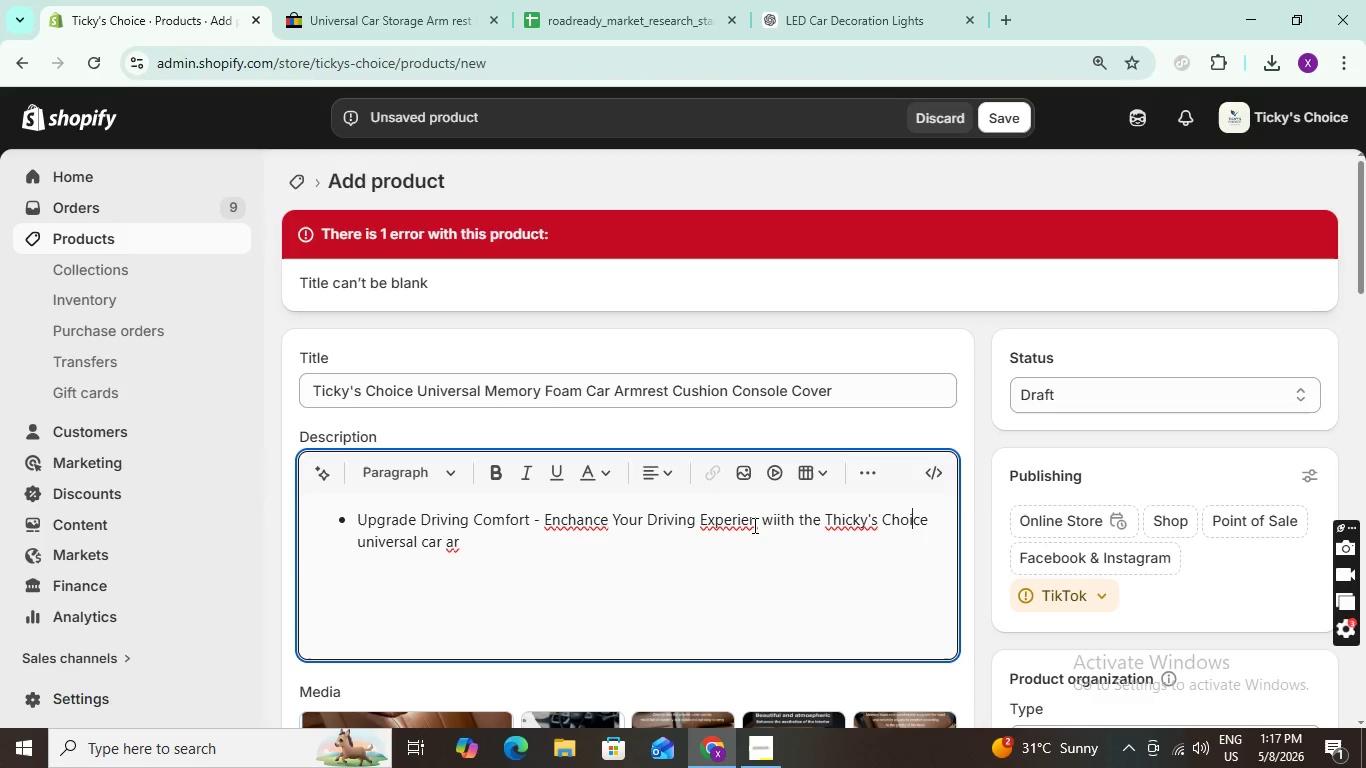 
key(ArrowRight)
 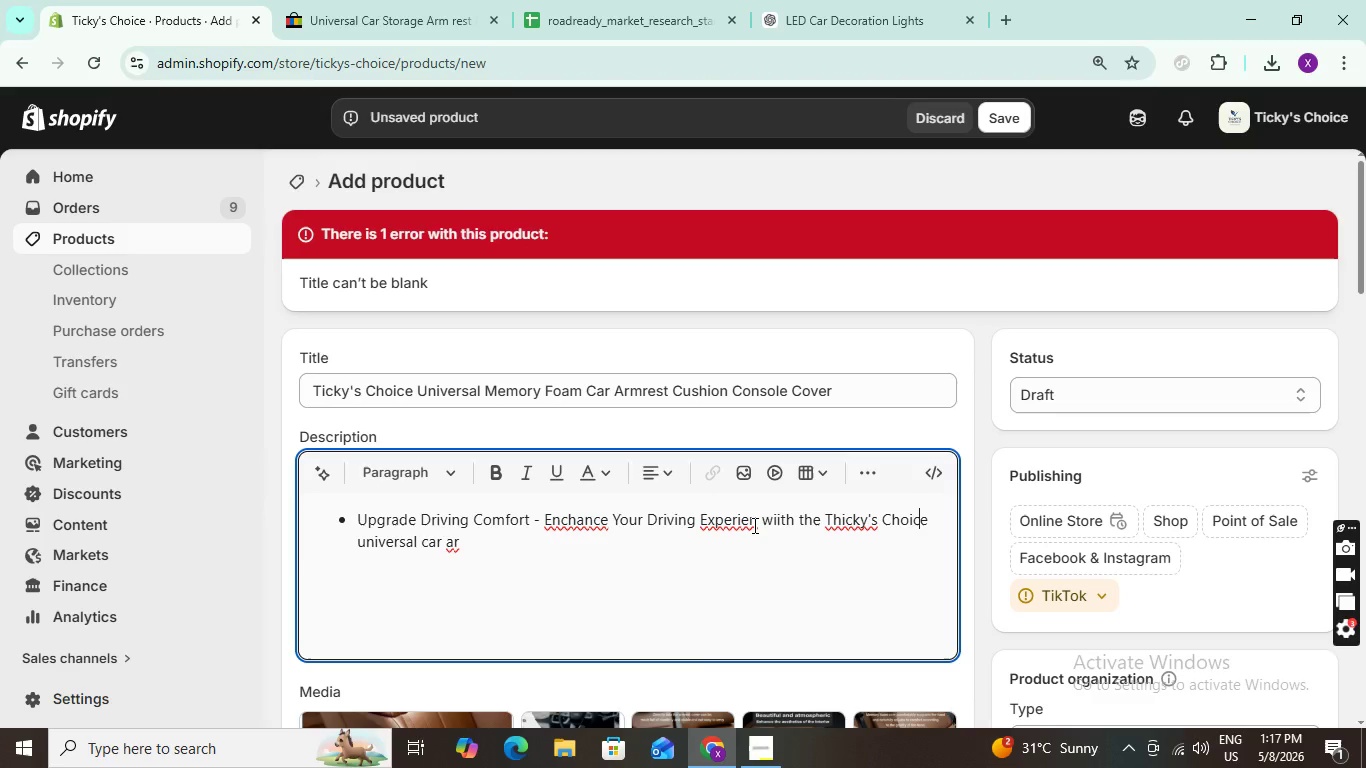 
key(ArrowRight)
 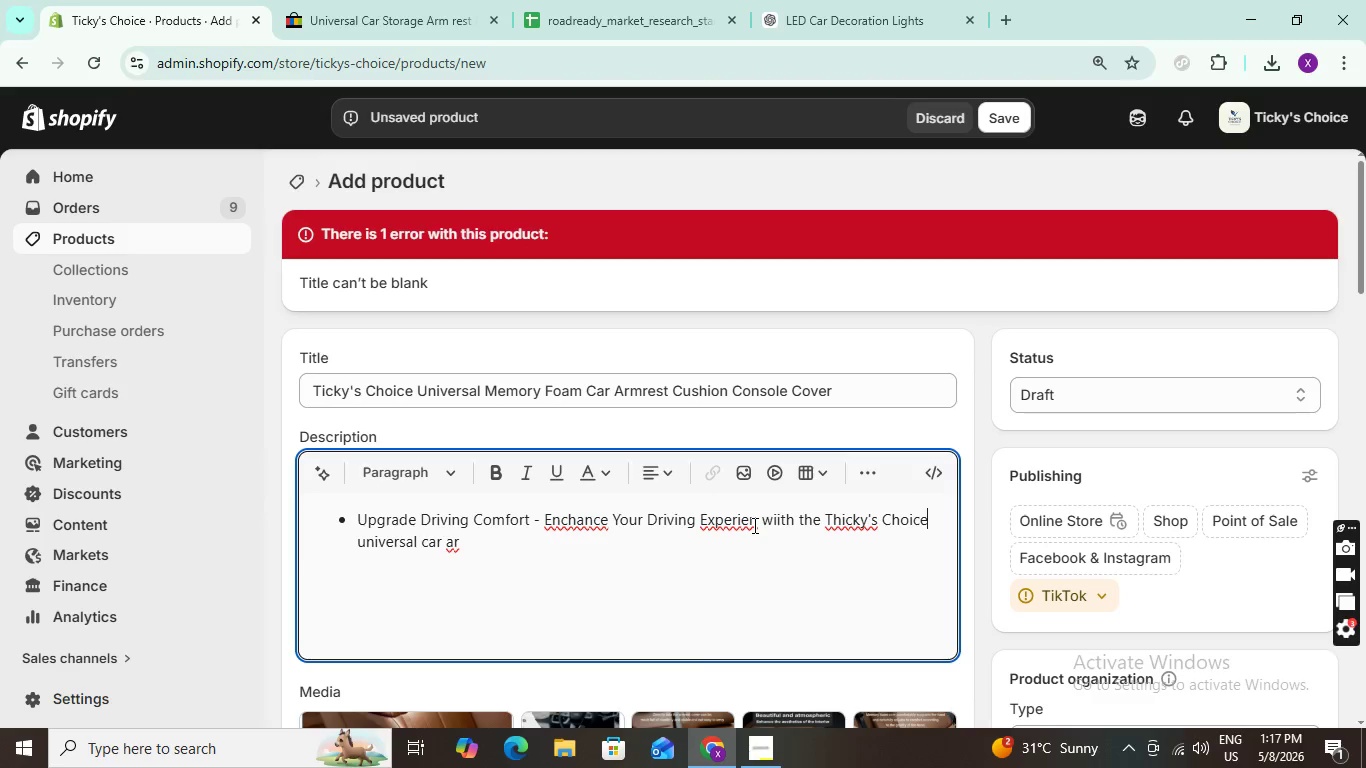 
key(ArrowRight)
 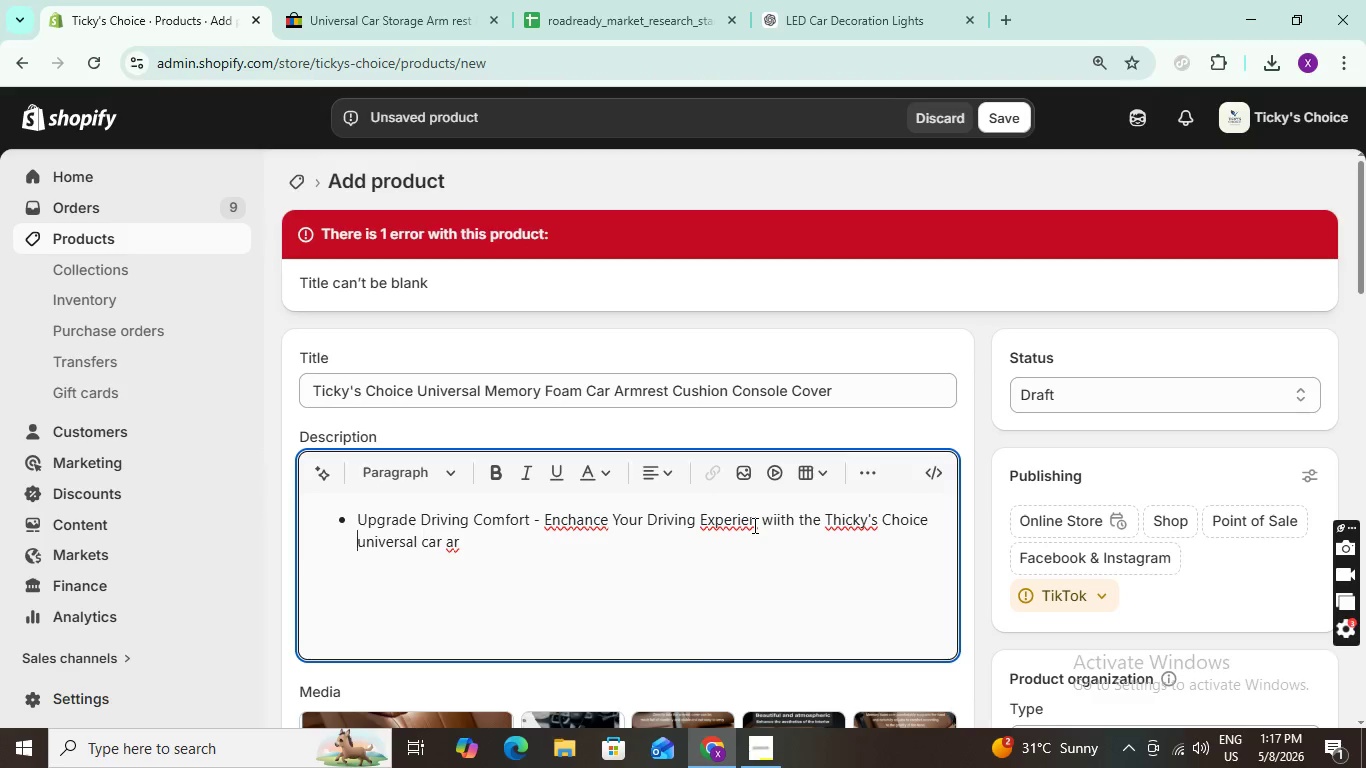 
key(ArrowRight)
 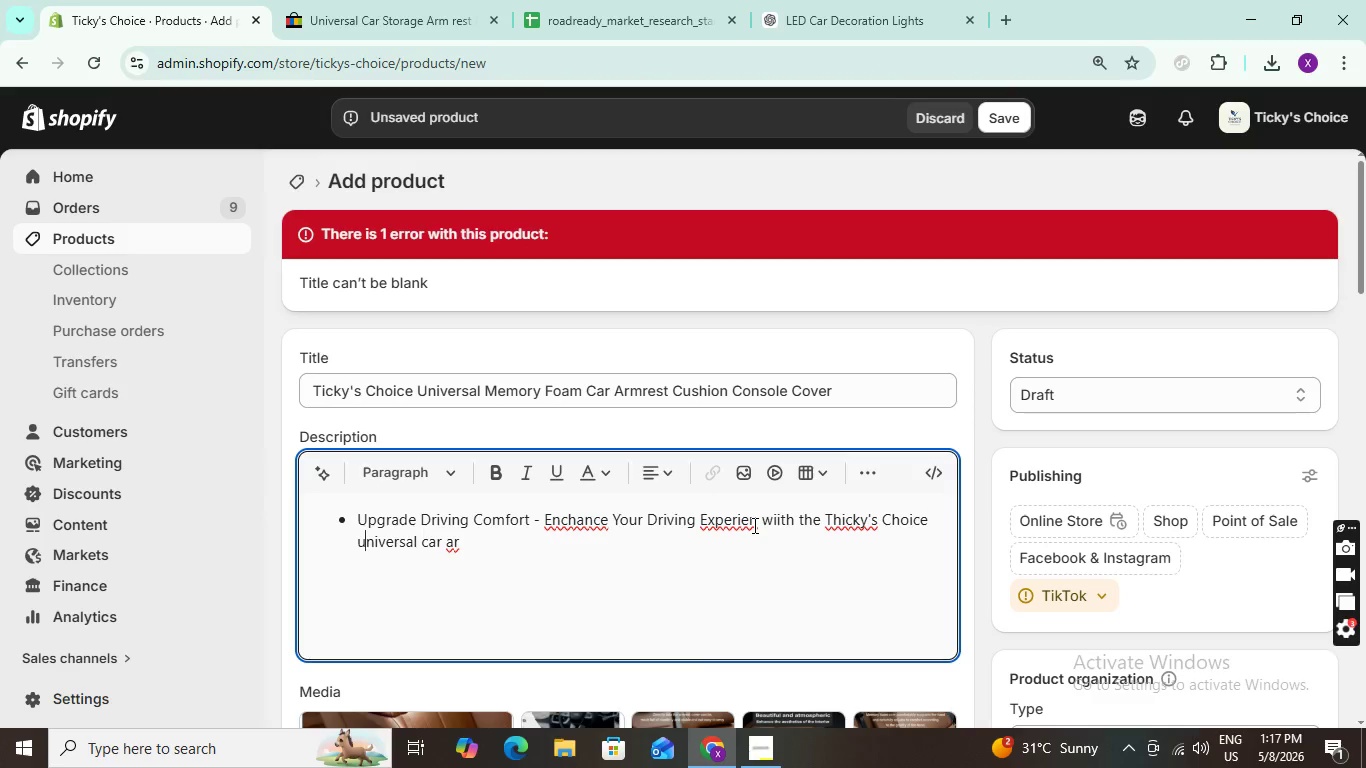 
hold_key(key=ArrowRight, duration=0.75)
 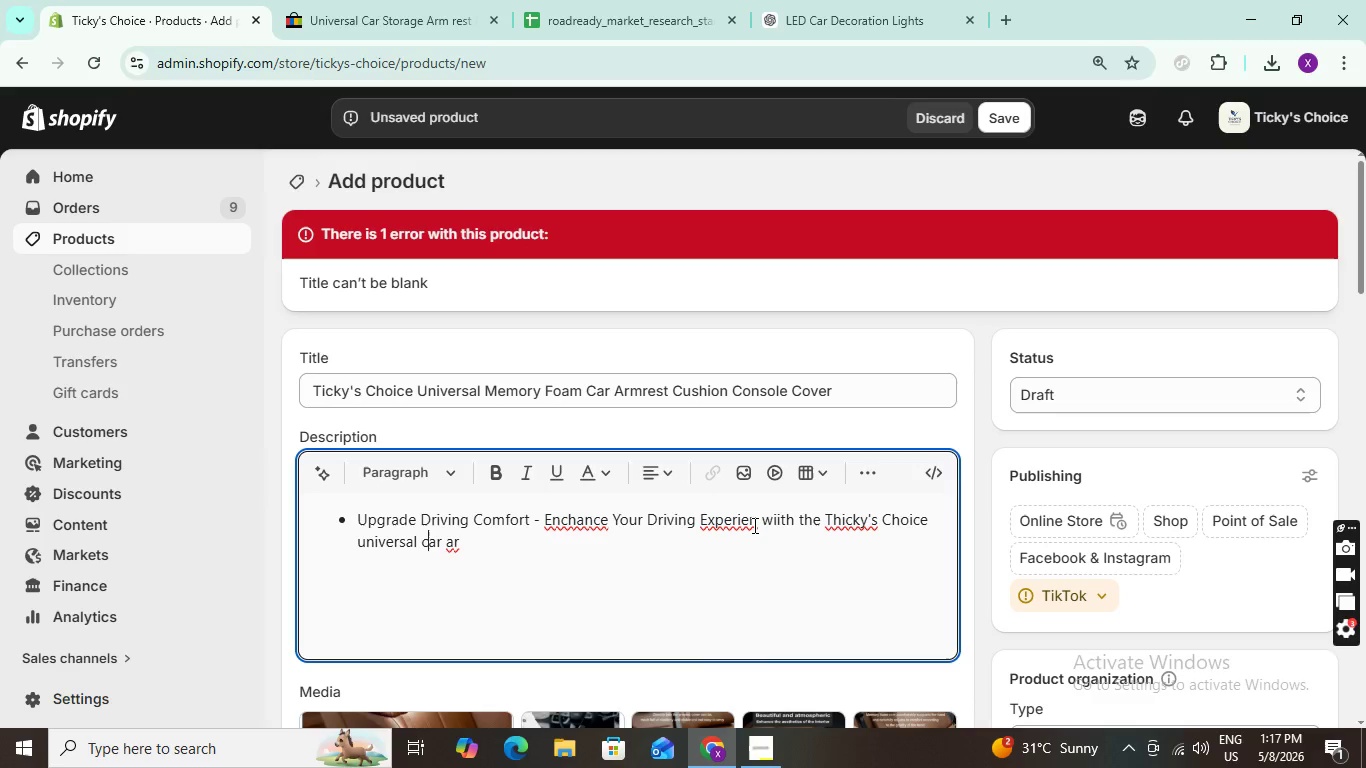 
key(ArrowRight)
 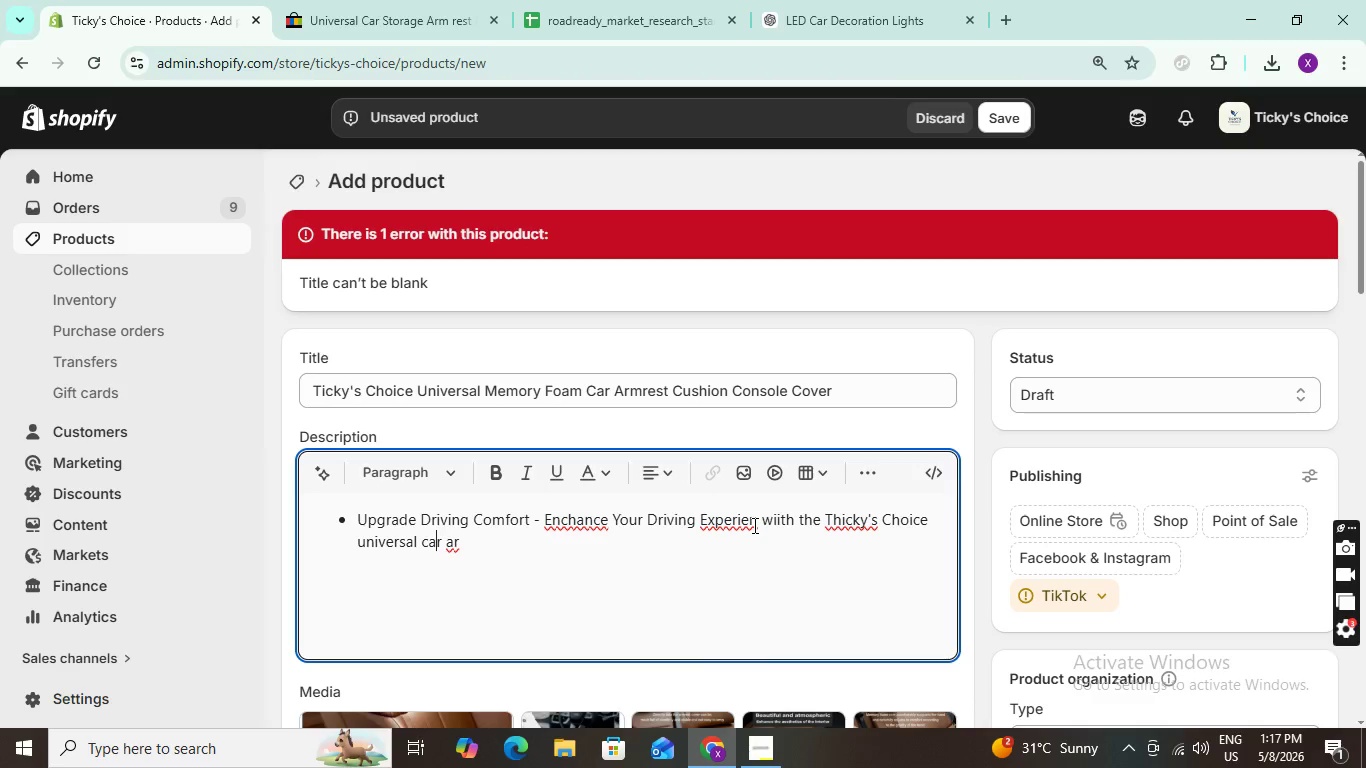 
key(ArrowRight)
 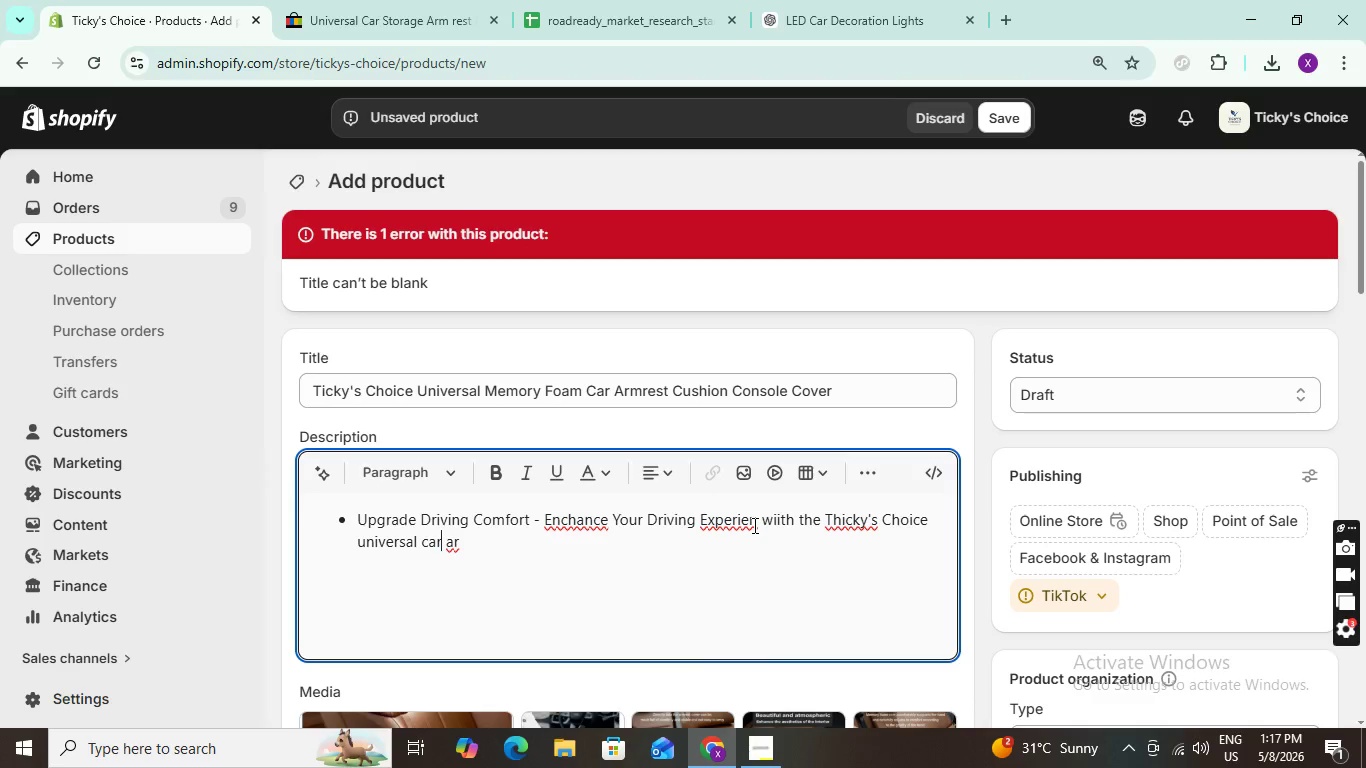 
key(ArrowRight)
 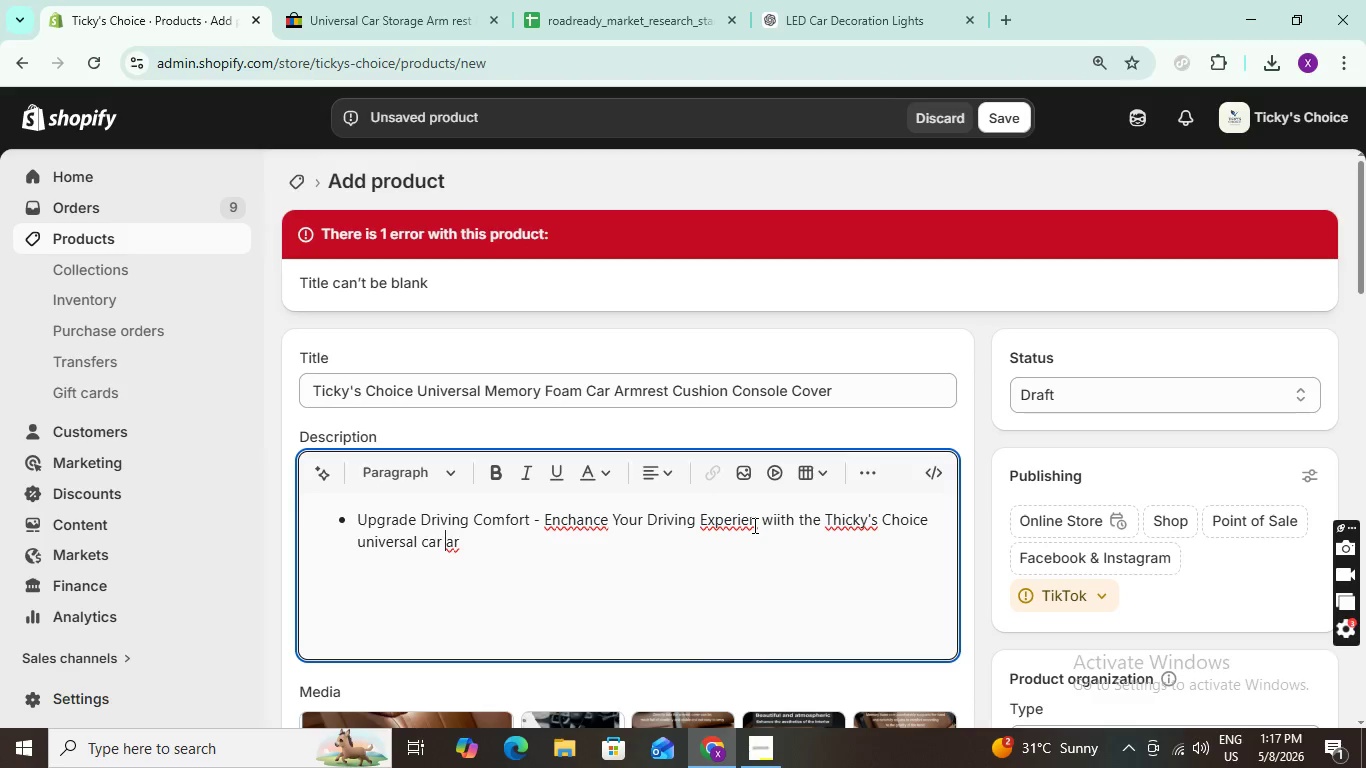 
key(ArrowRight)
 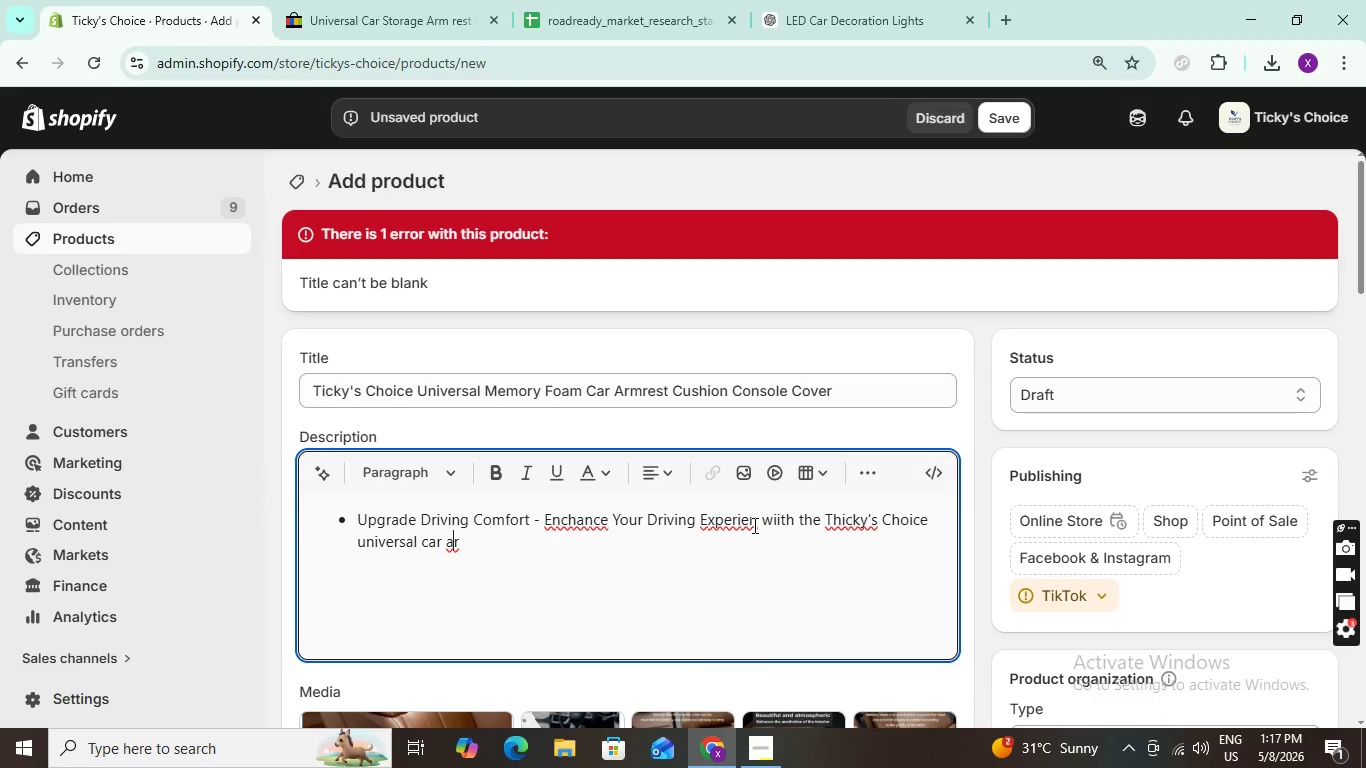 
key(ArrowRight)
 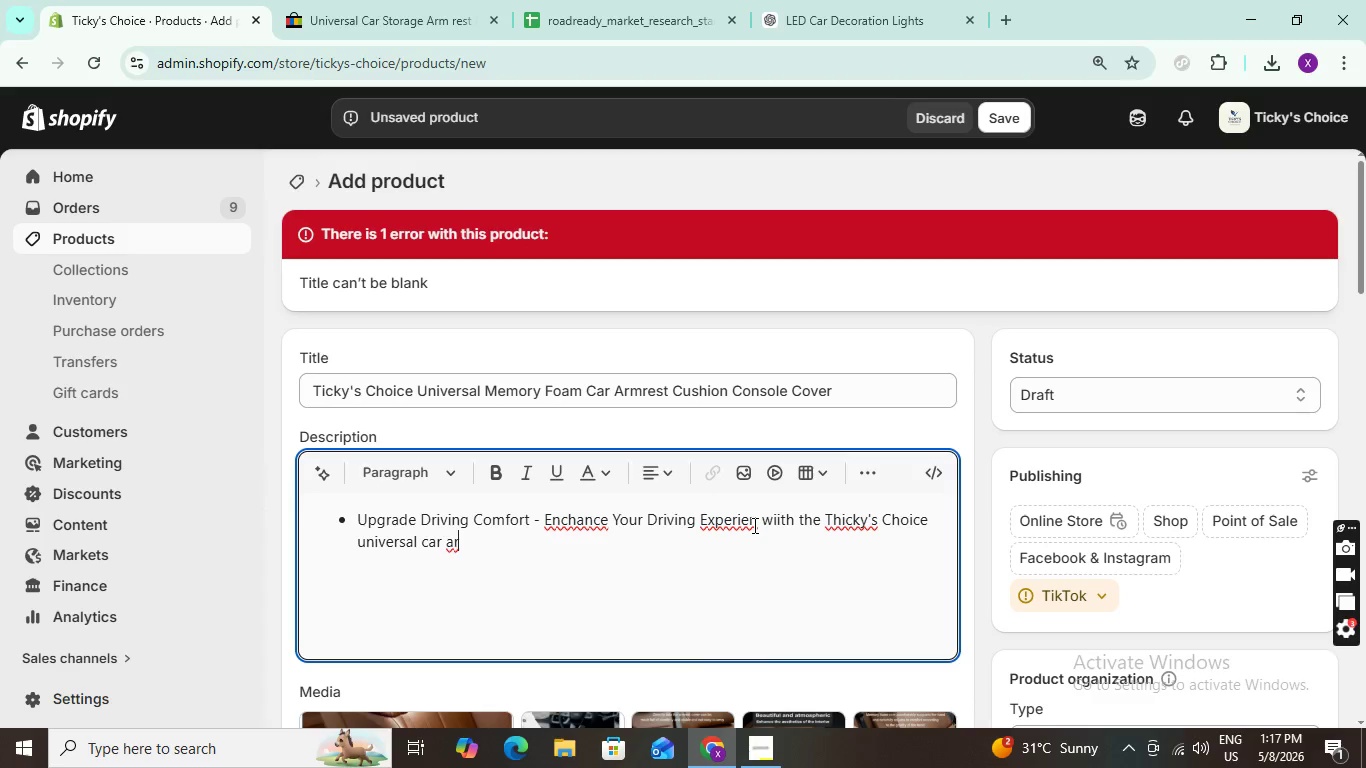 
key(ArrowRight)
 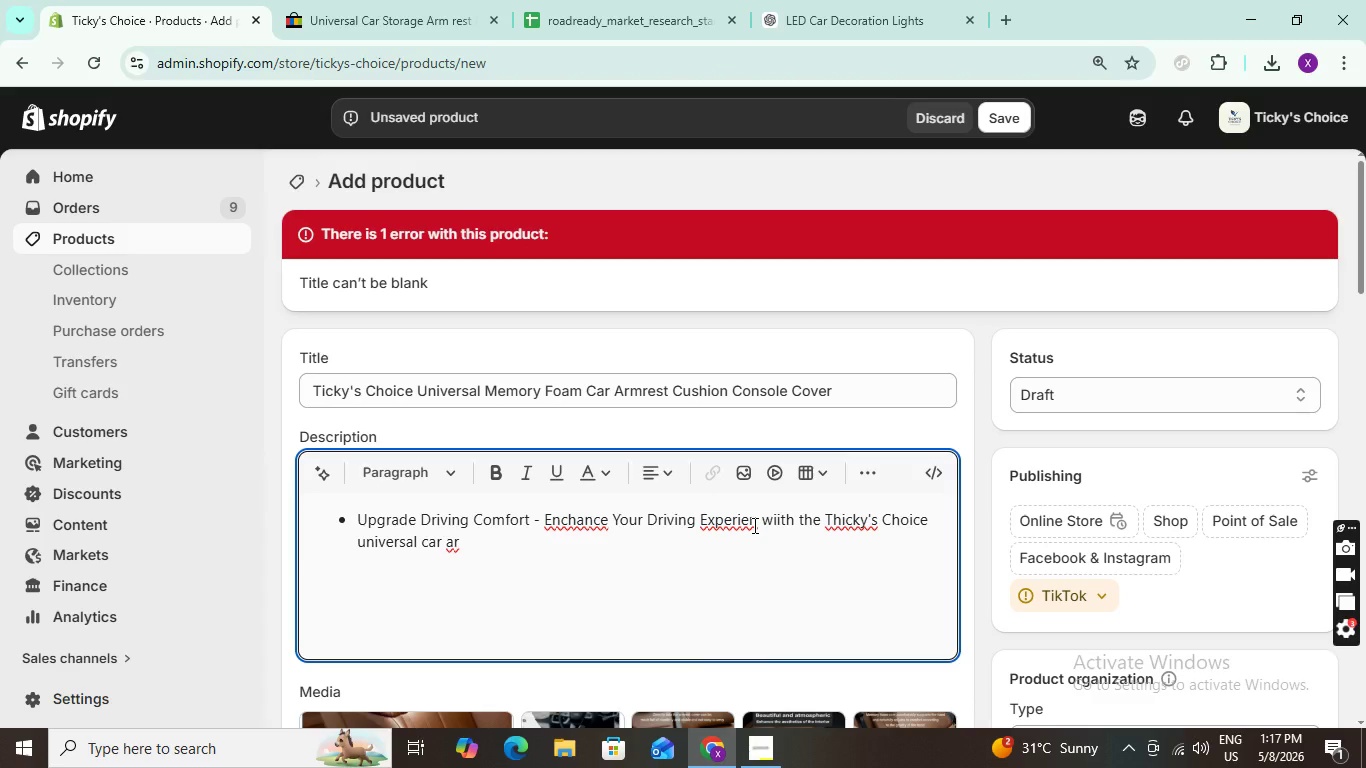 
type(MERSE)
 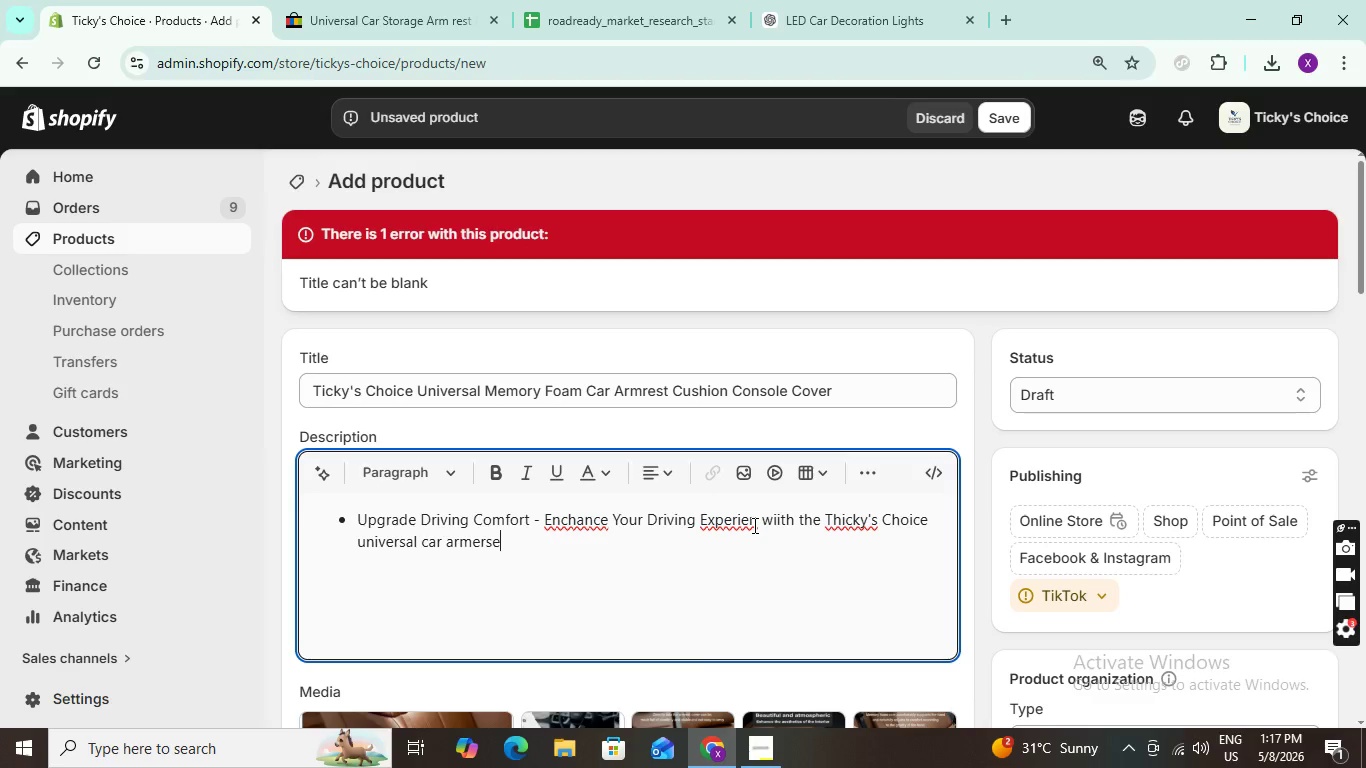 
wait(12.3)
 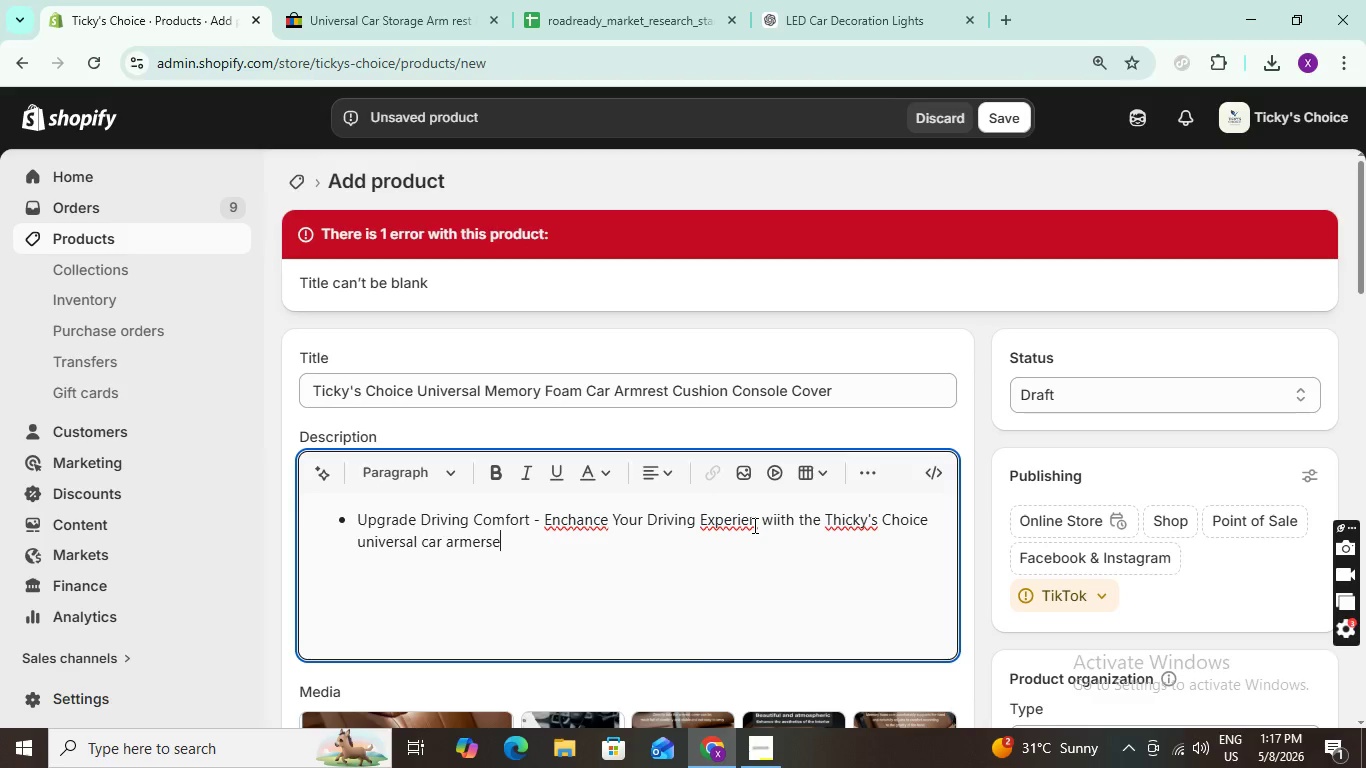 
key(Backspace)
key(Backspace)
key(Backspace)
key(Backspace)
type(REST )
 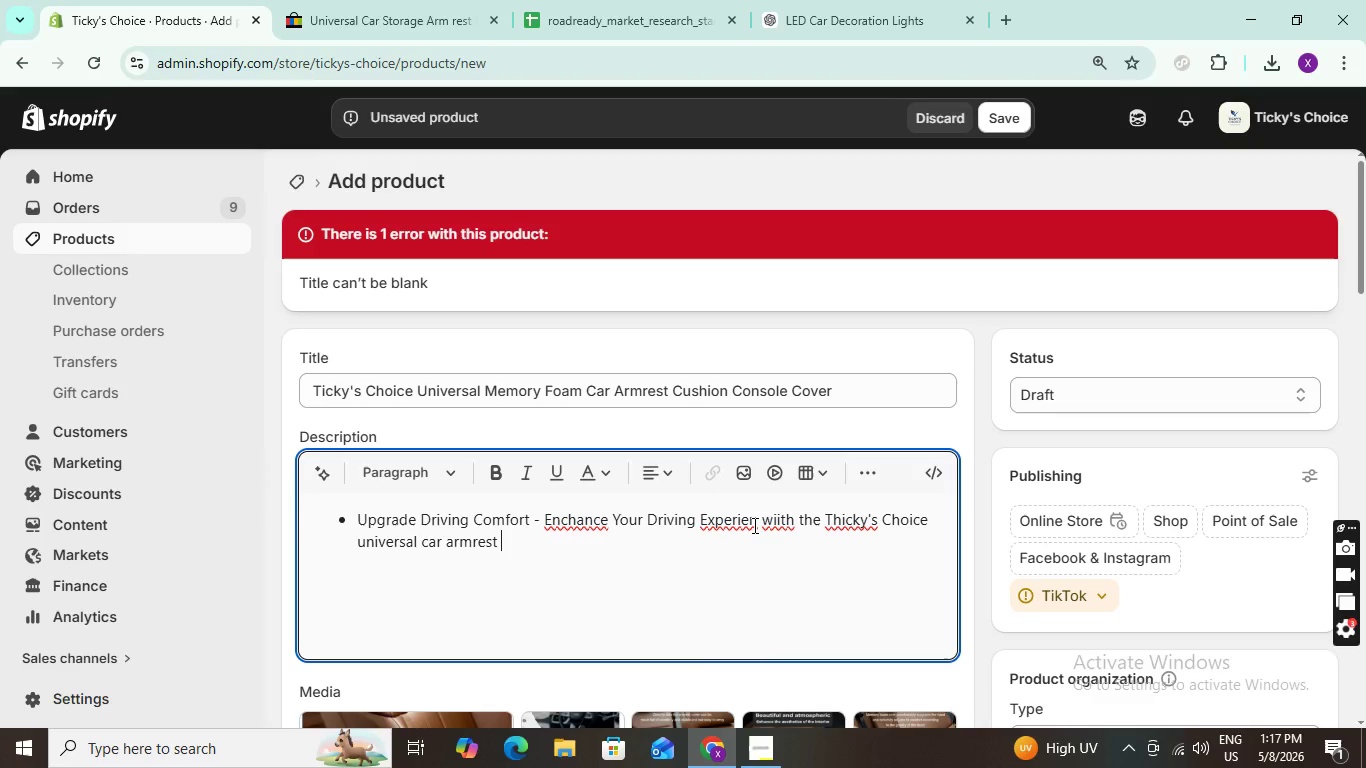 
left_click([753, 525])
 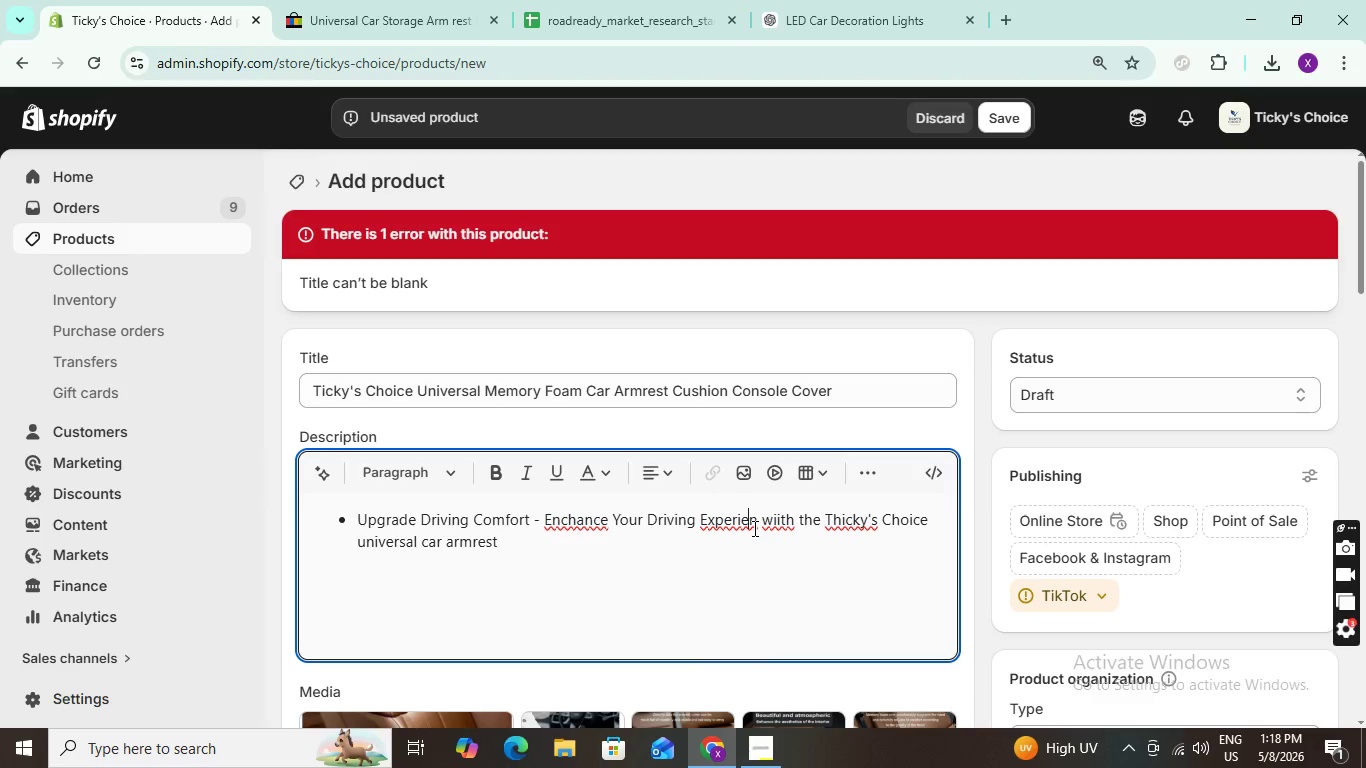 
type(CUSHION)
 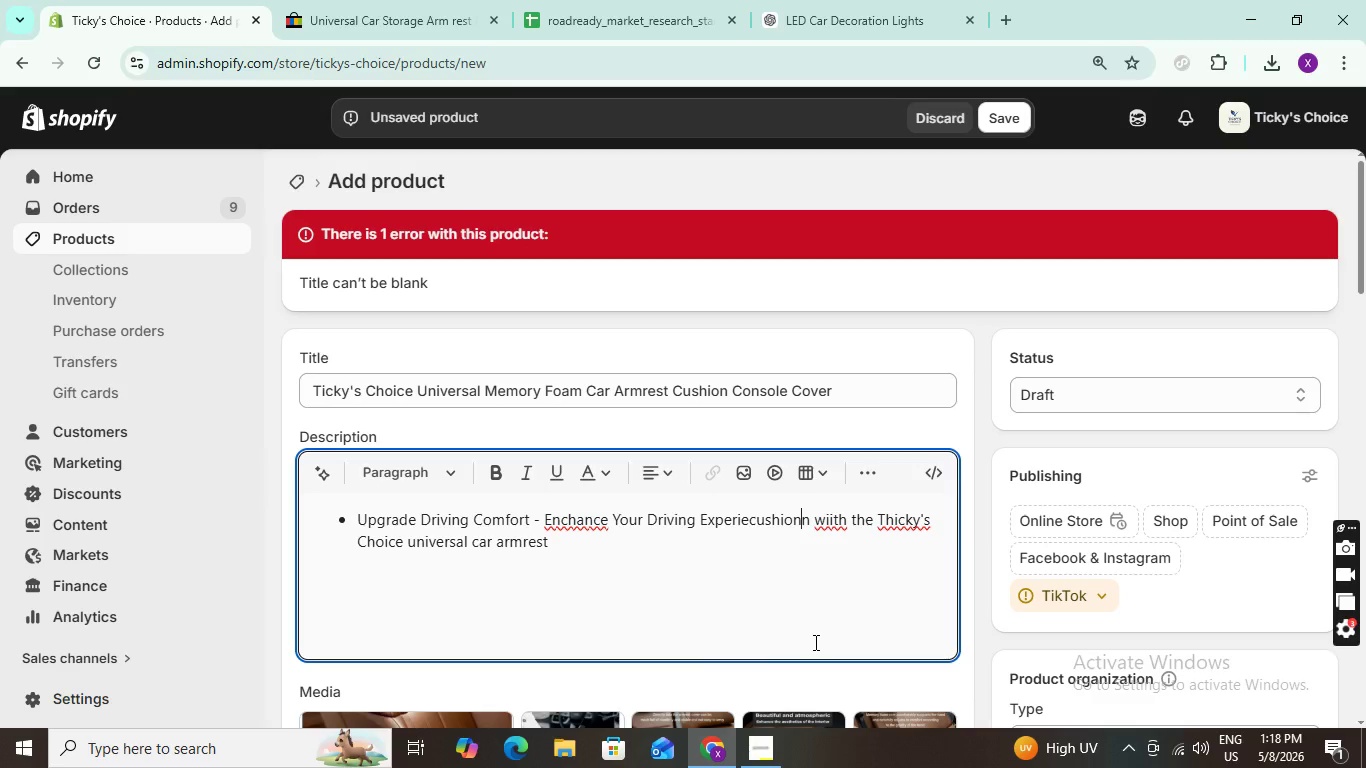 
key(Backspace)
 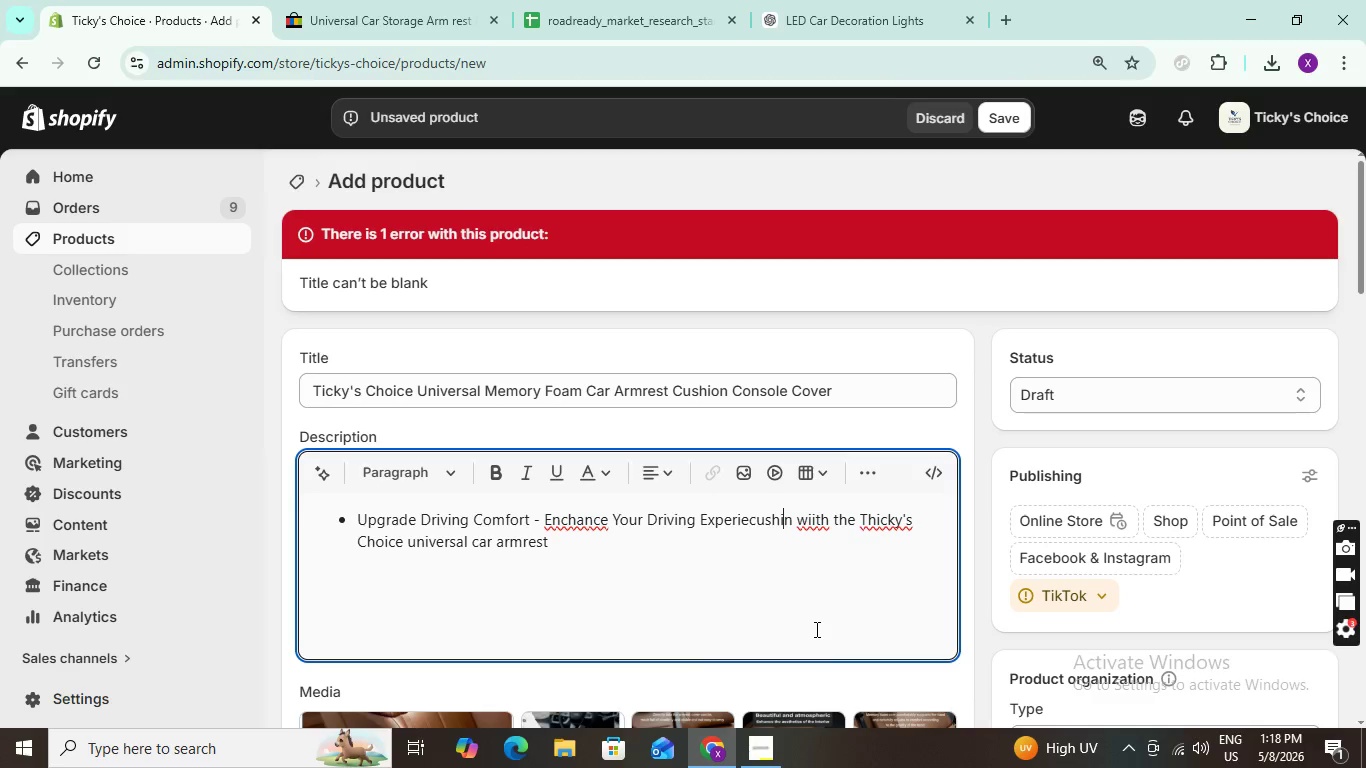 
key(Backspace)
 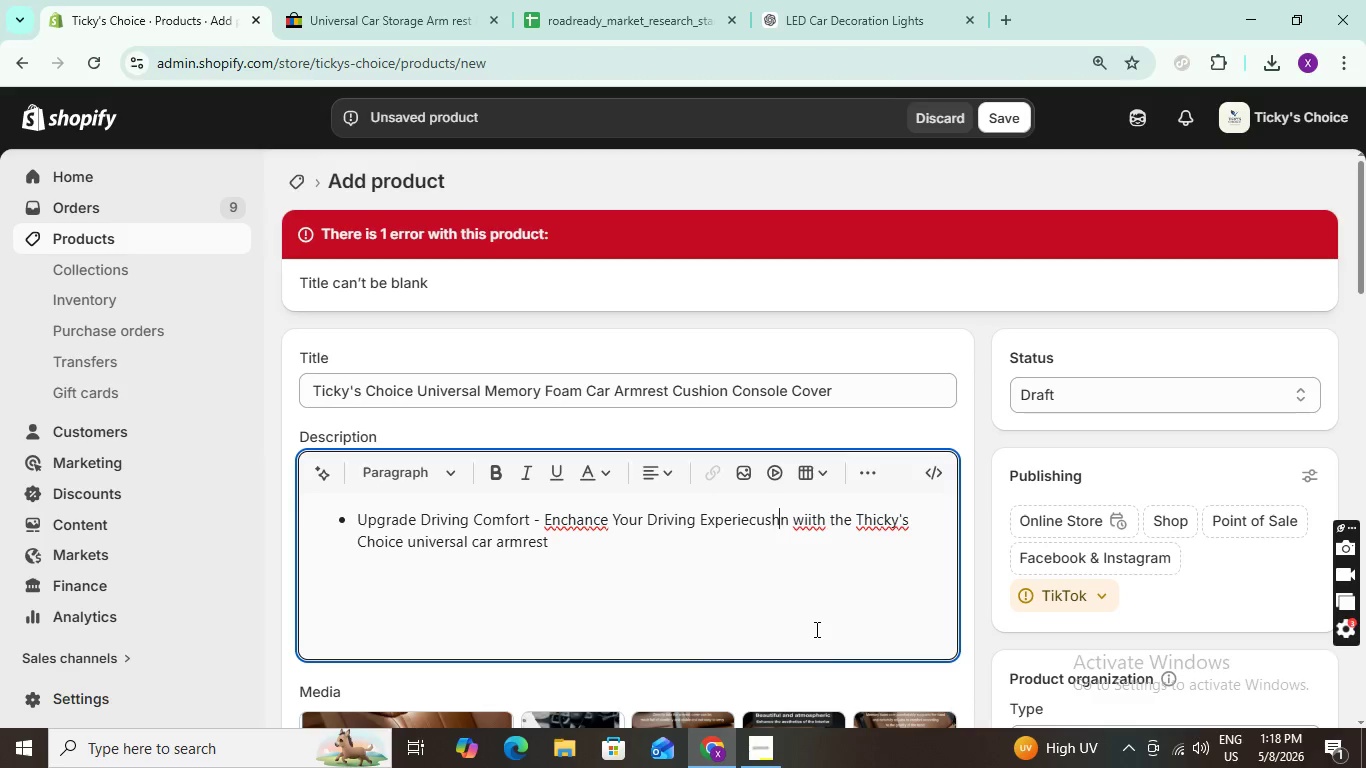 
key(Backspace)
 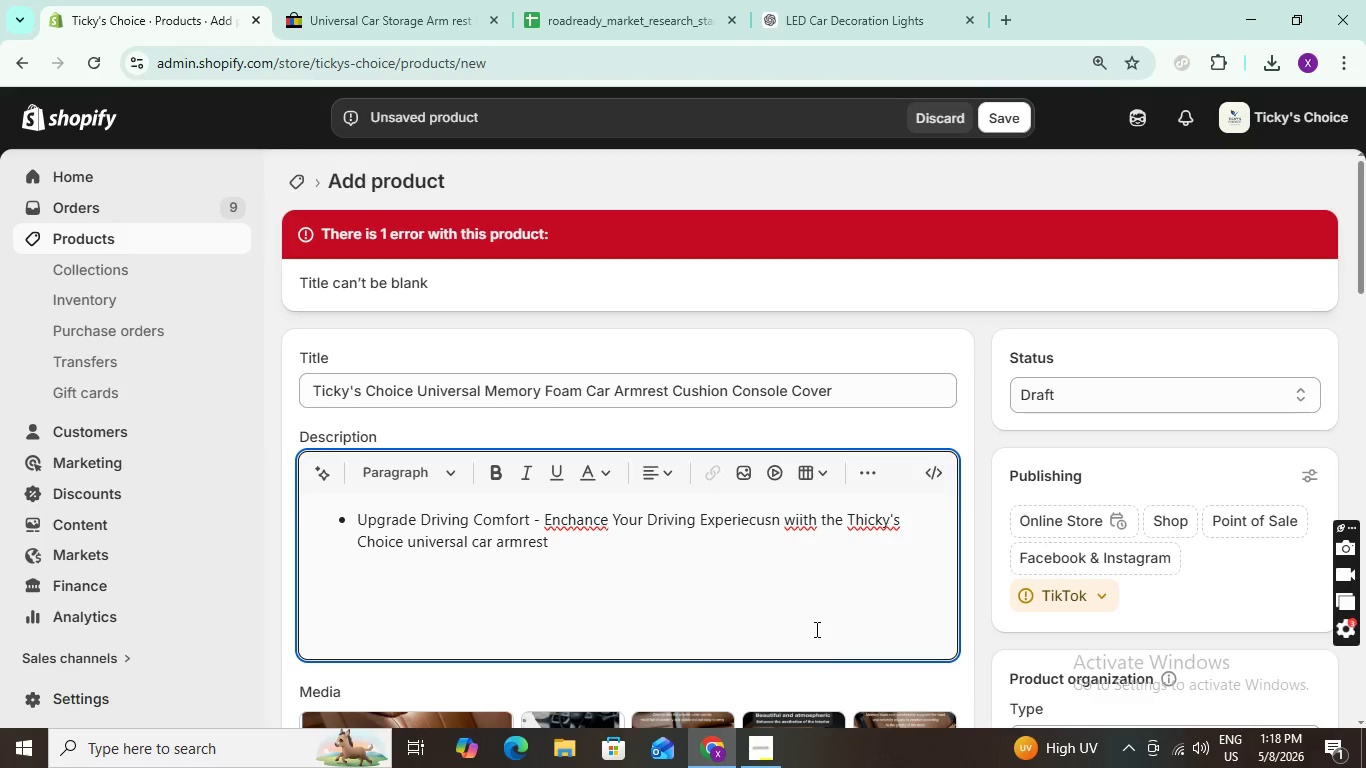 
key(Backspace)
 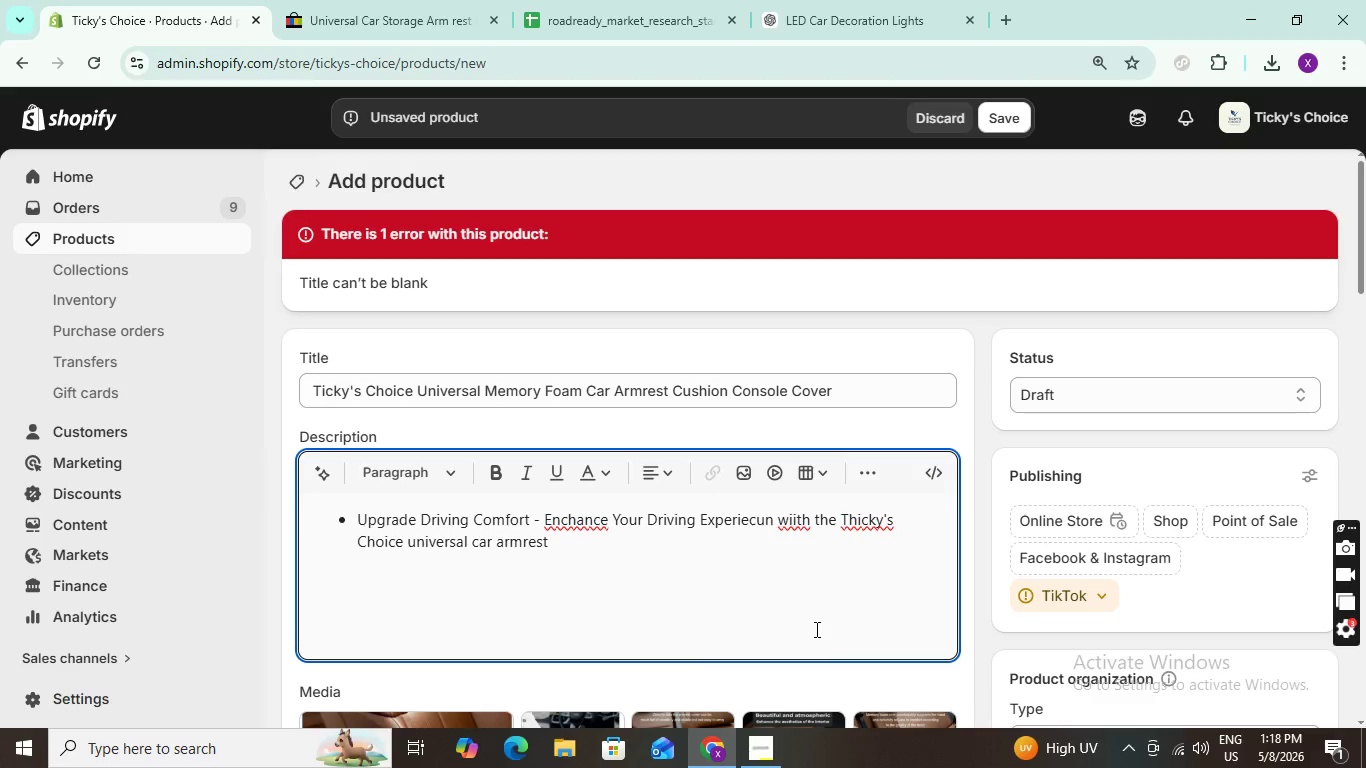 
key(Backspace)
 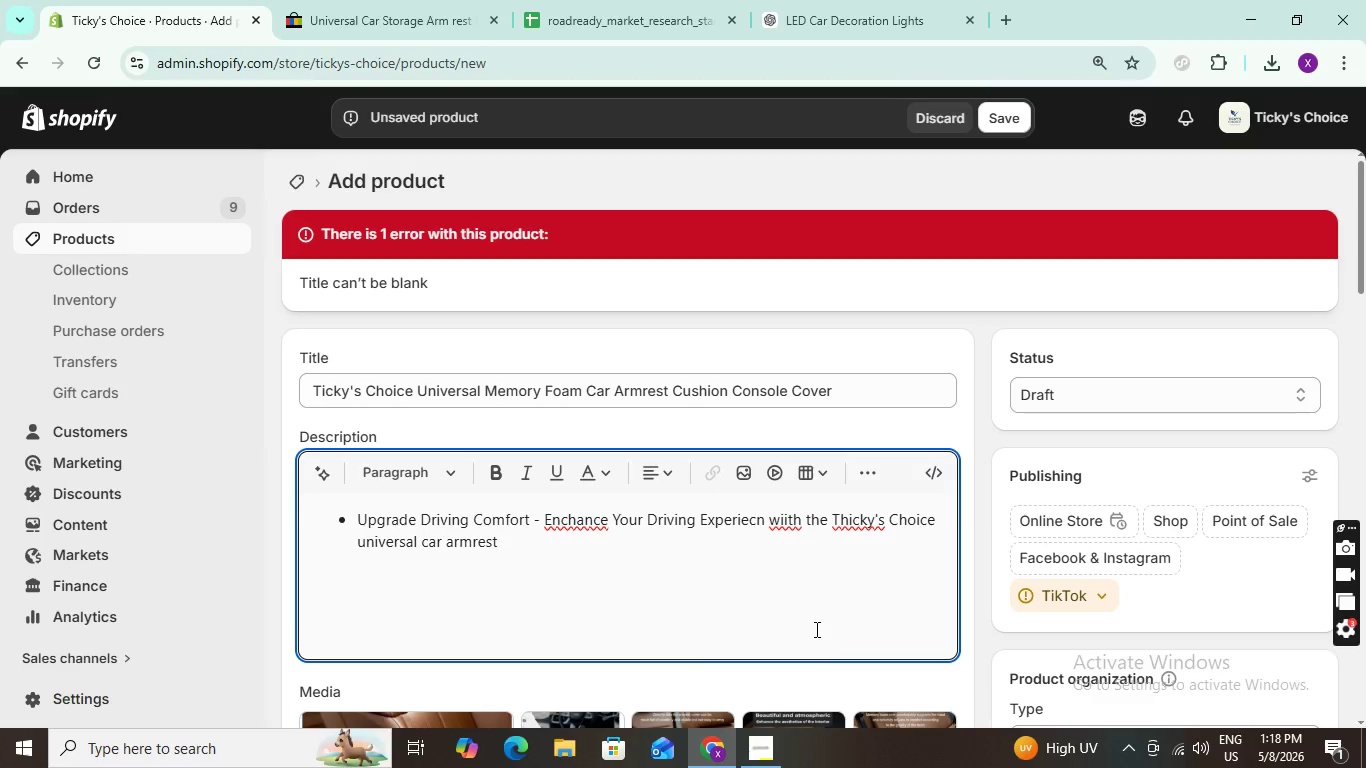 
key(Backspace)
 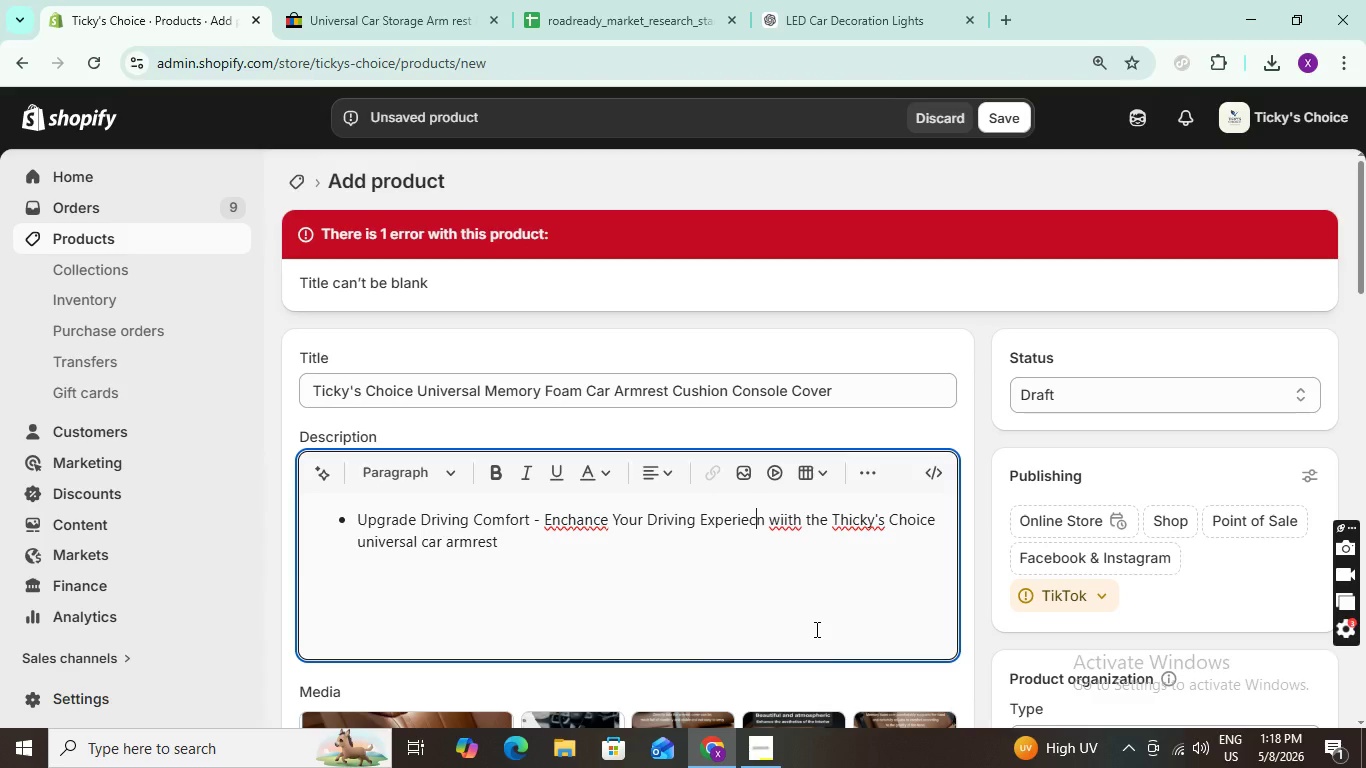 
wait(7.42)
 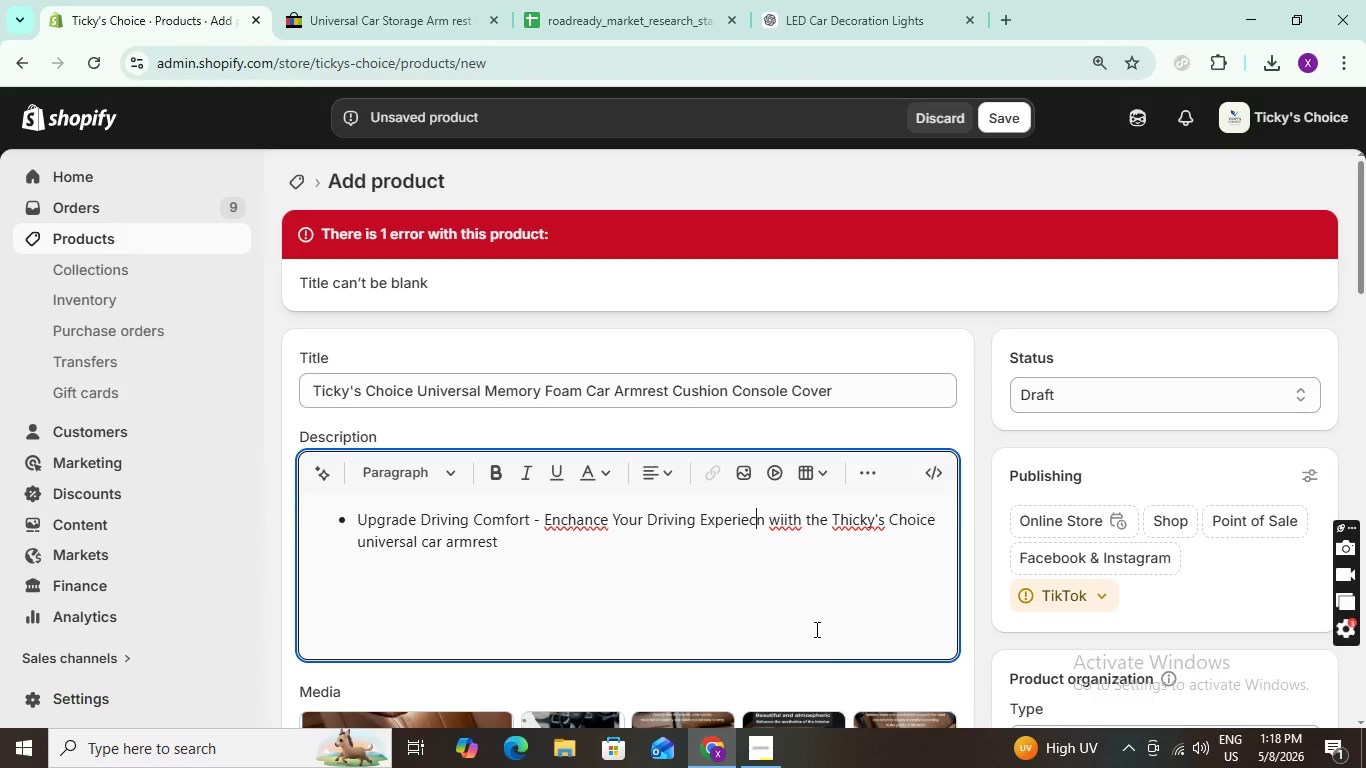 
key(ArrowRight)
 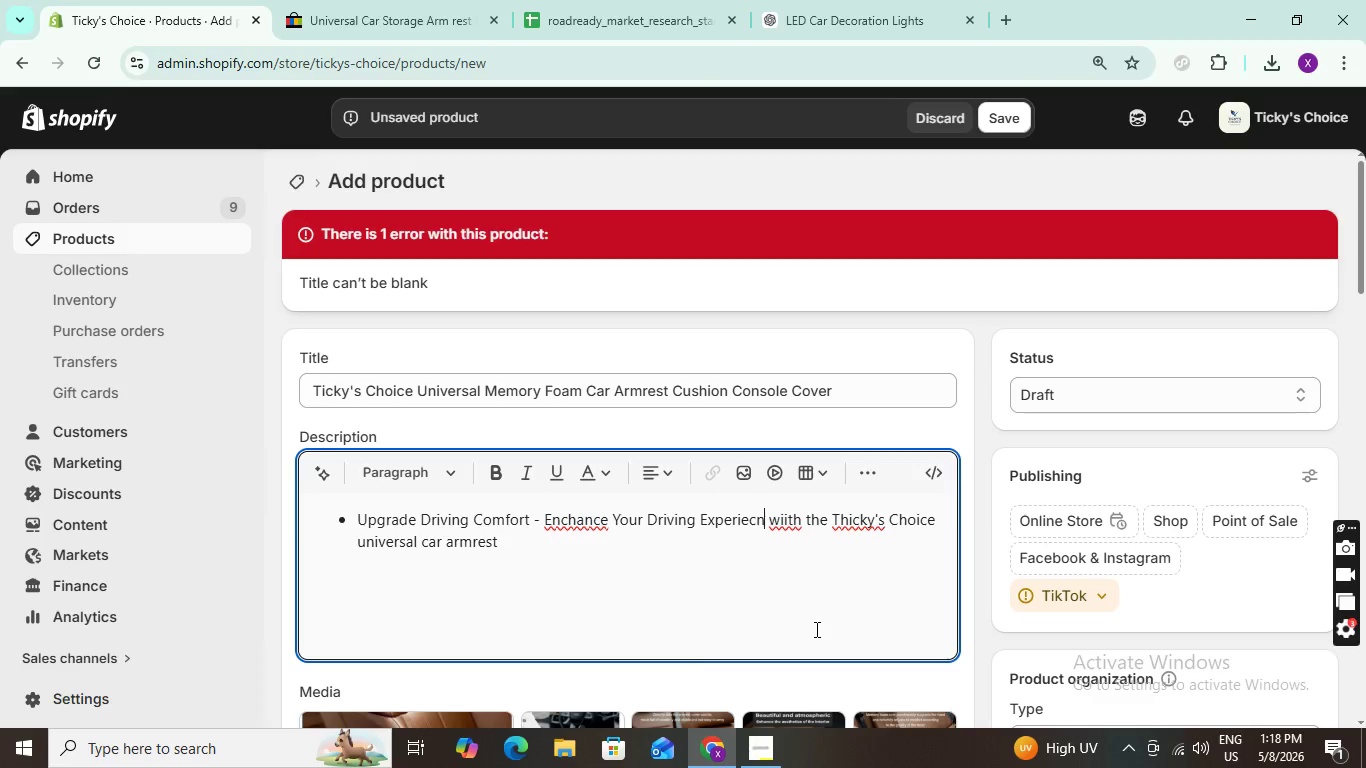 
key(Backspace)
 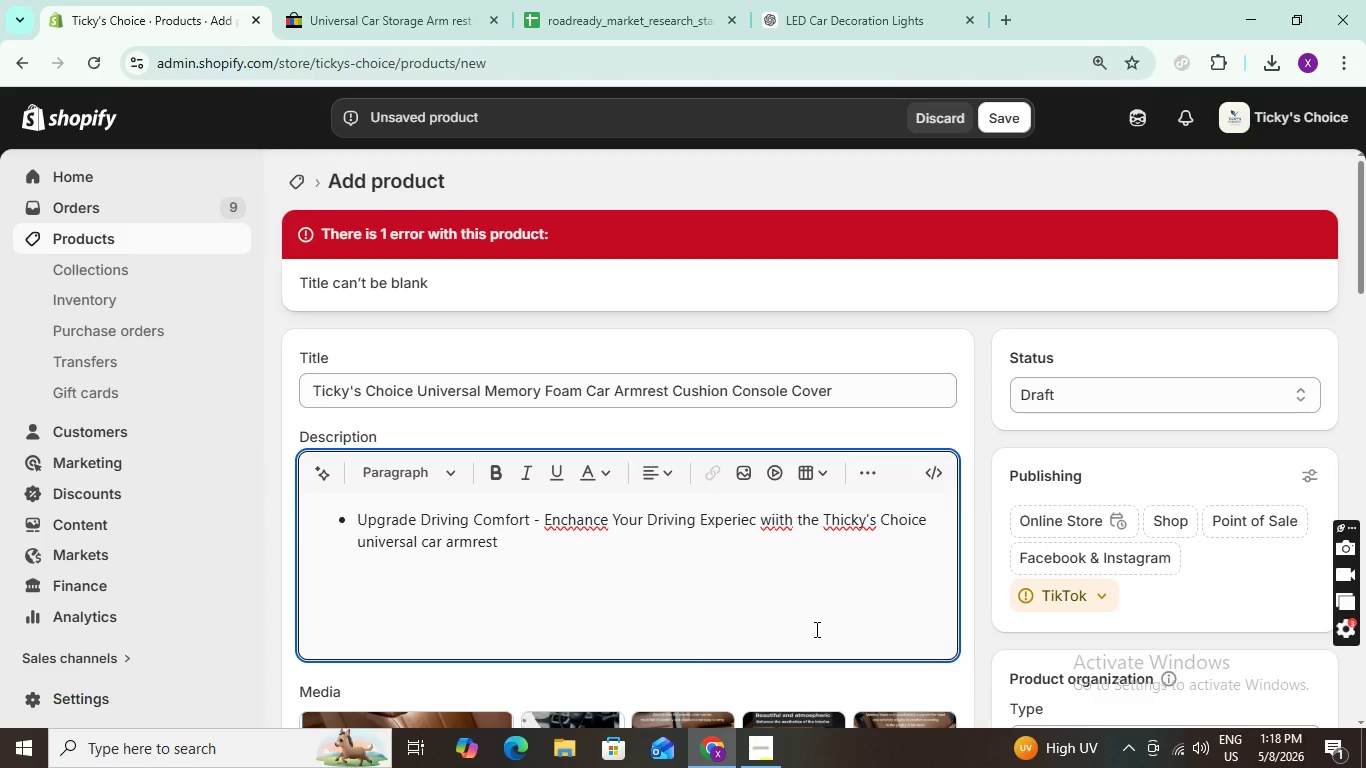 
key(Backspace)
type(NCE)
 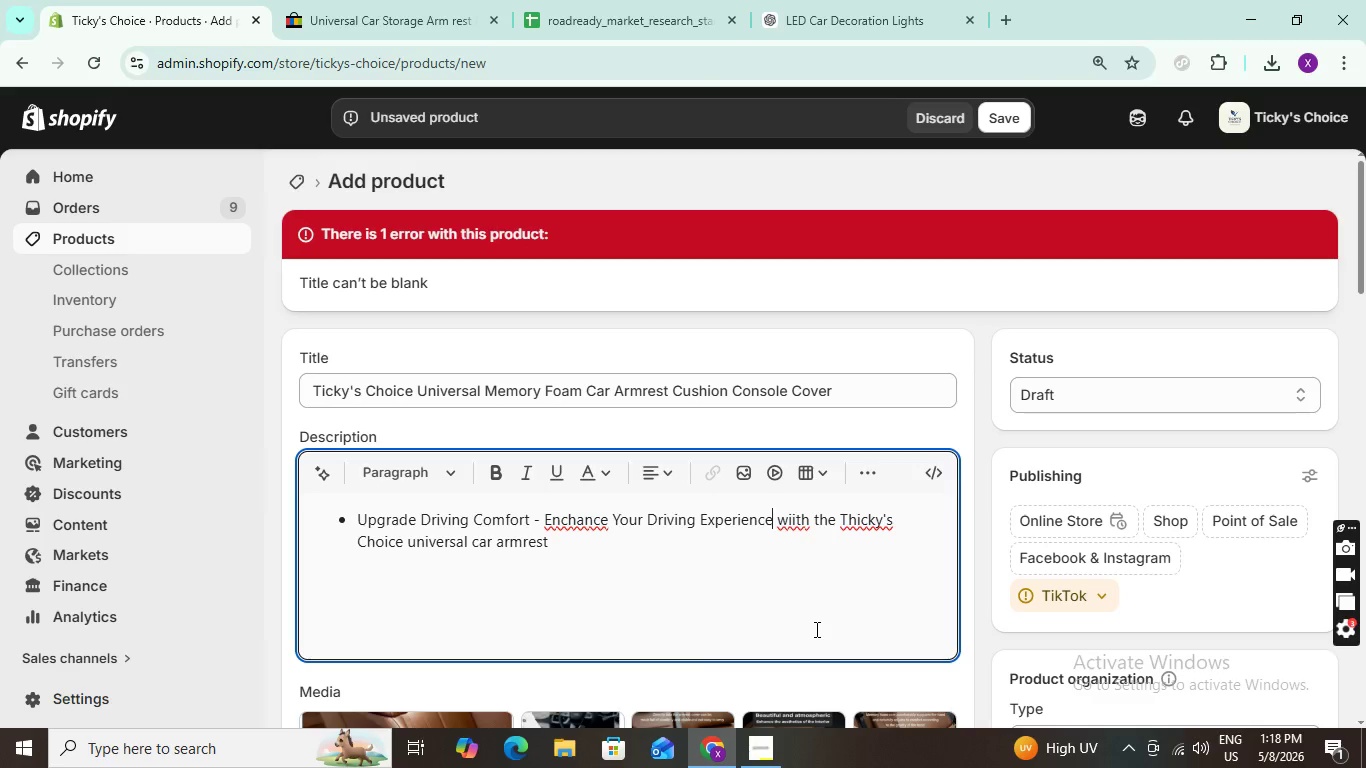 
key(ArrowRight)
 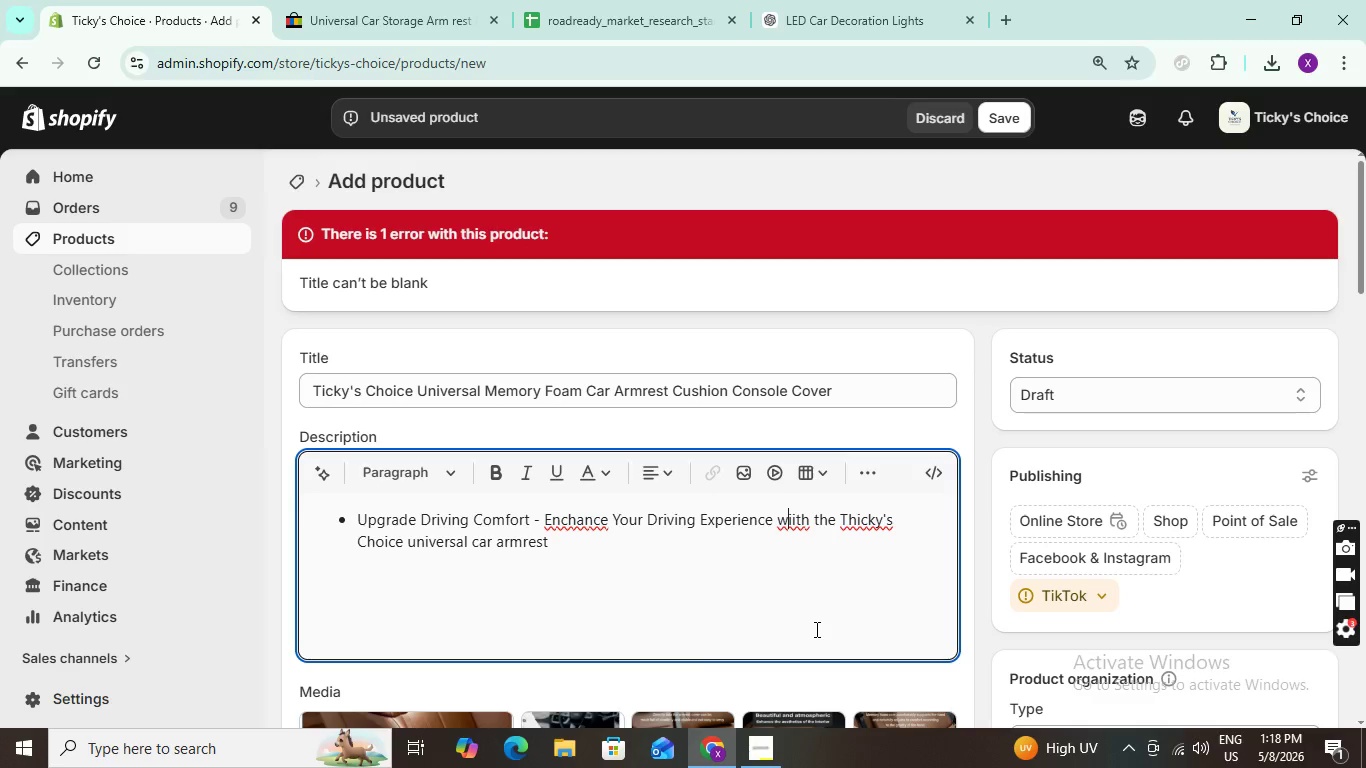 
key(ArrowRight)
 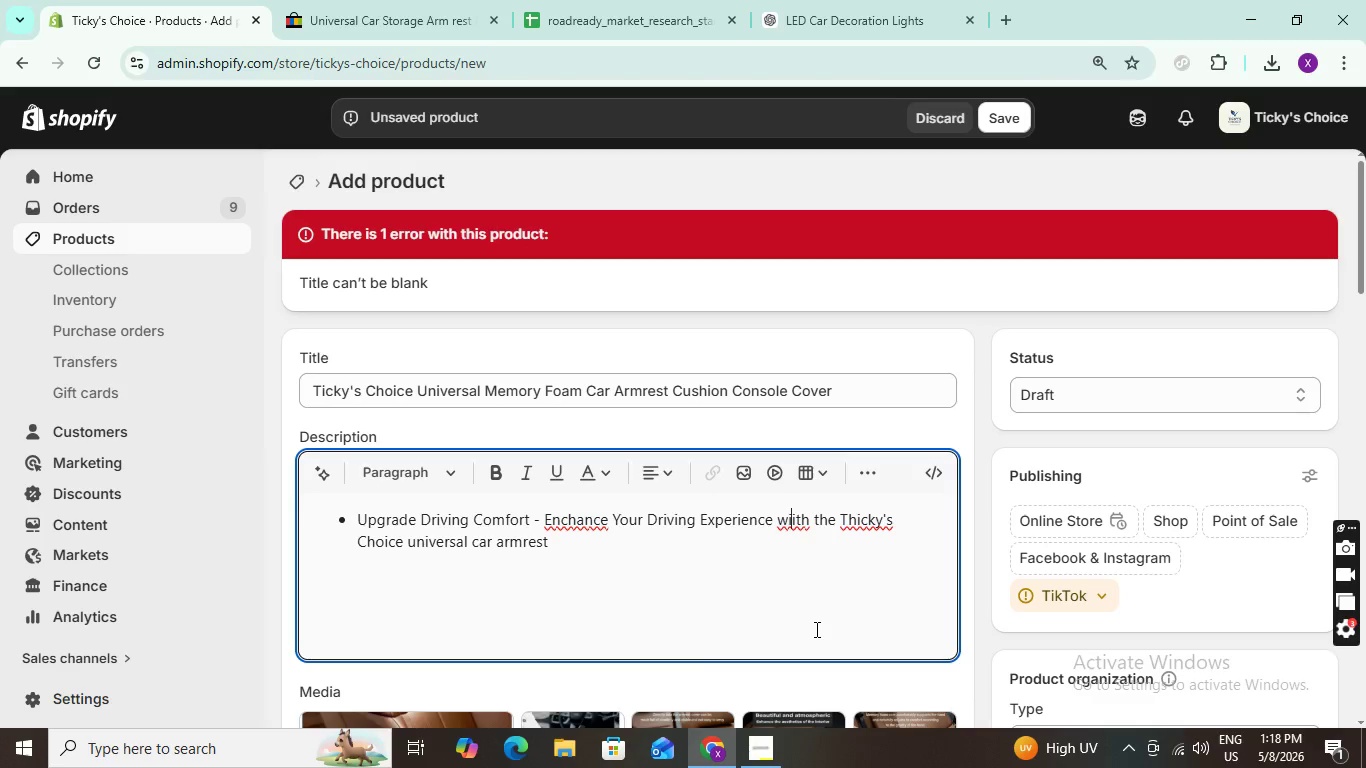 
key(ArrowRight)
 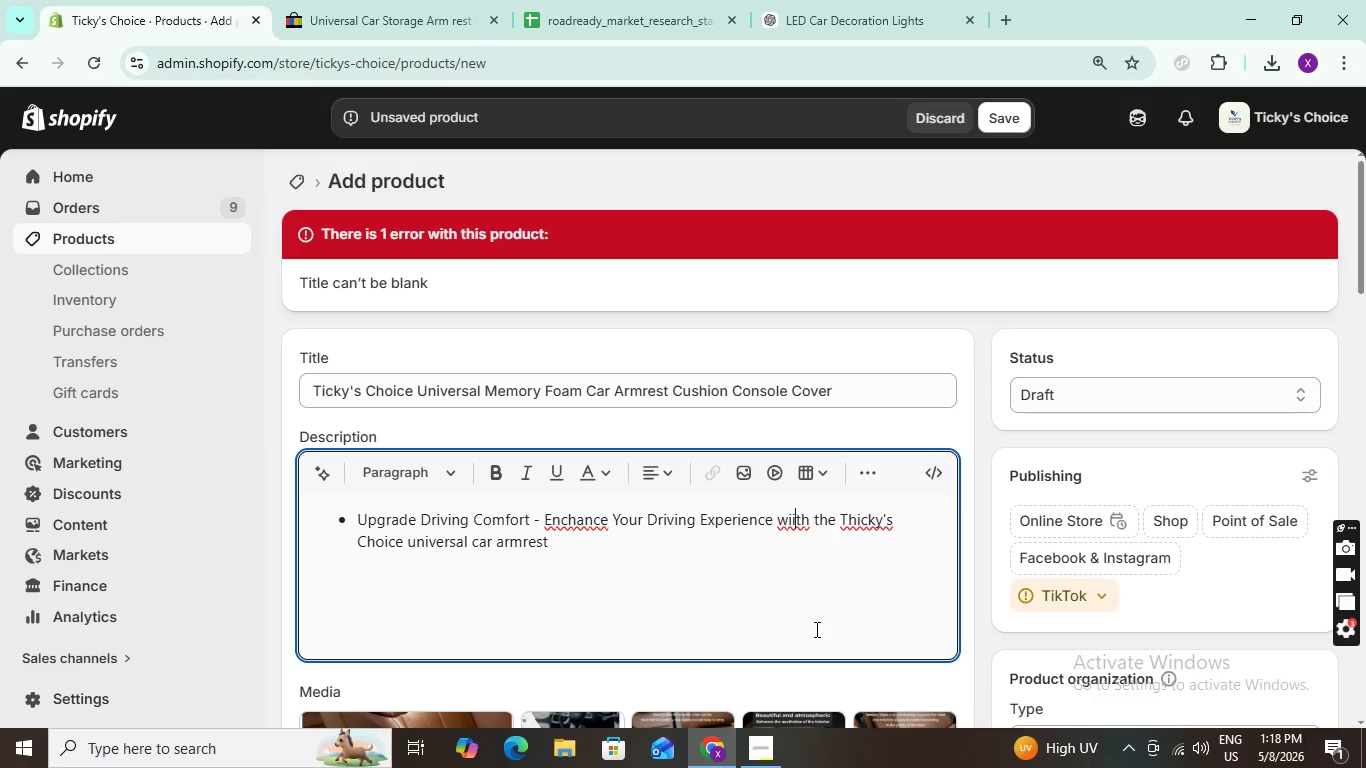 
key(ArrowRight)
 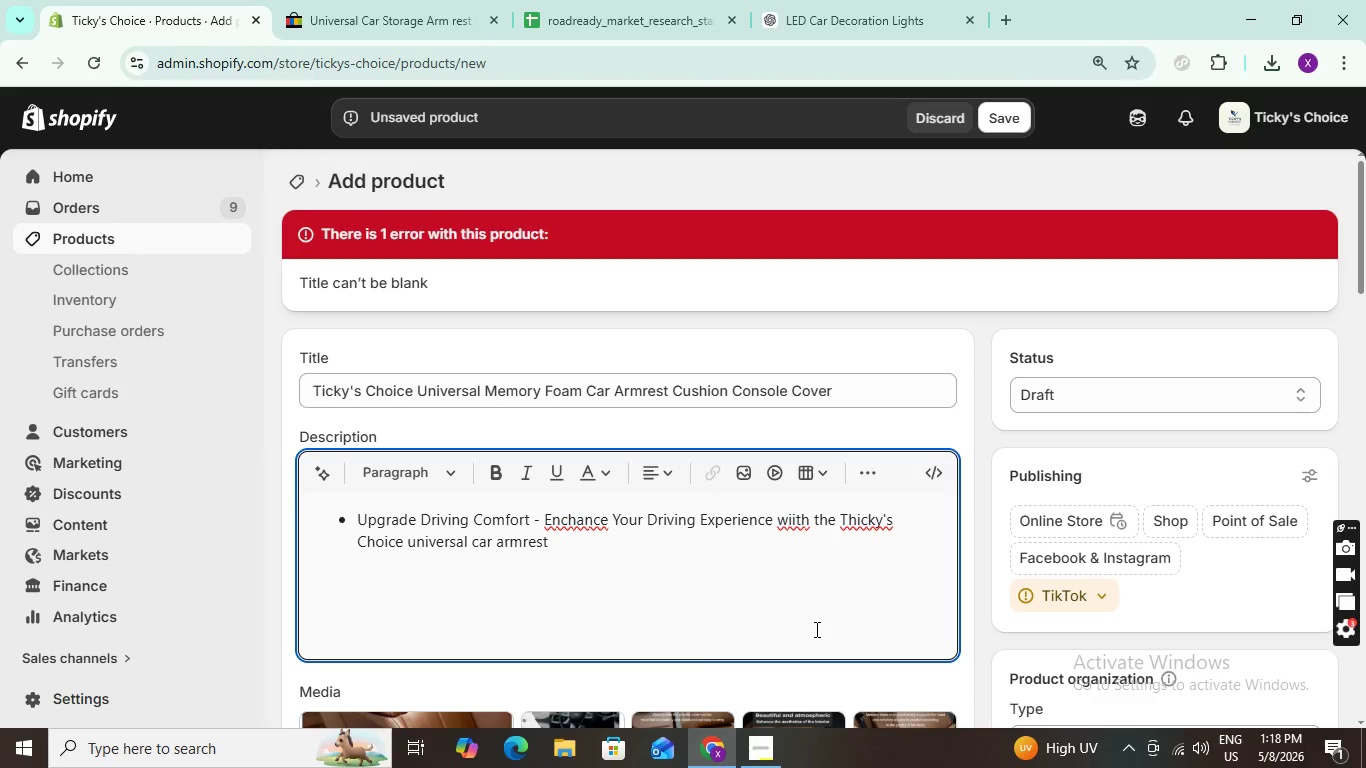 
key(Backspace)
 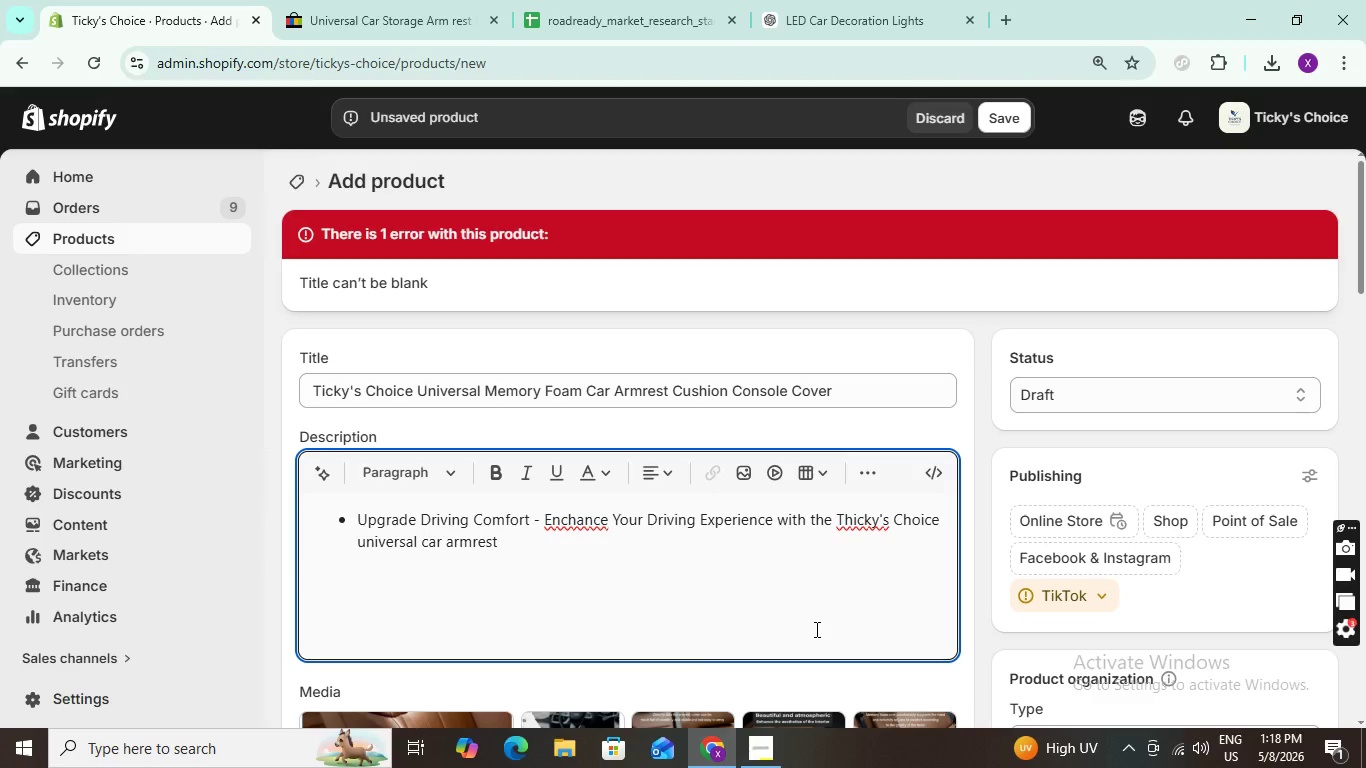 
hold_key(key=ArrowRight, duration=1.48)
 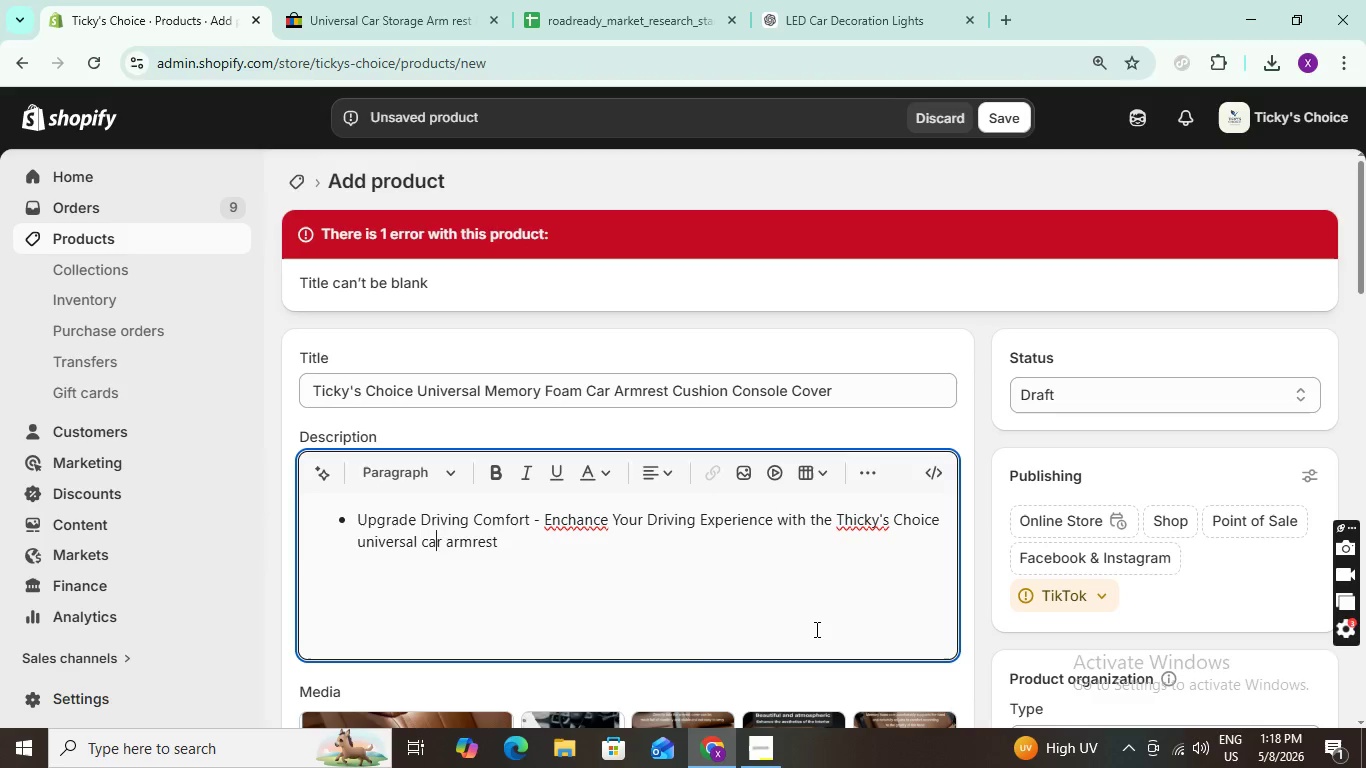 
key(ArrowRight)
 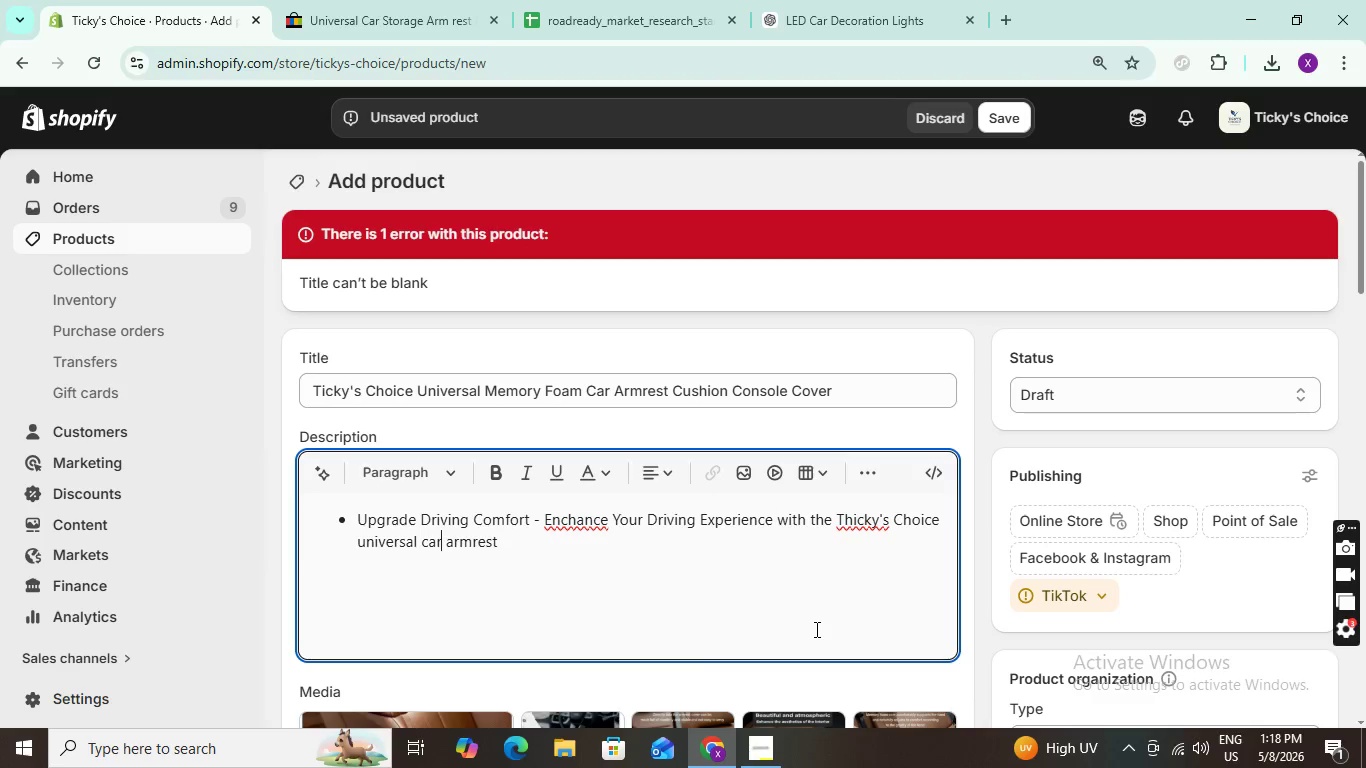 
key(ArrowRight)
 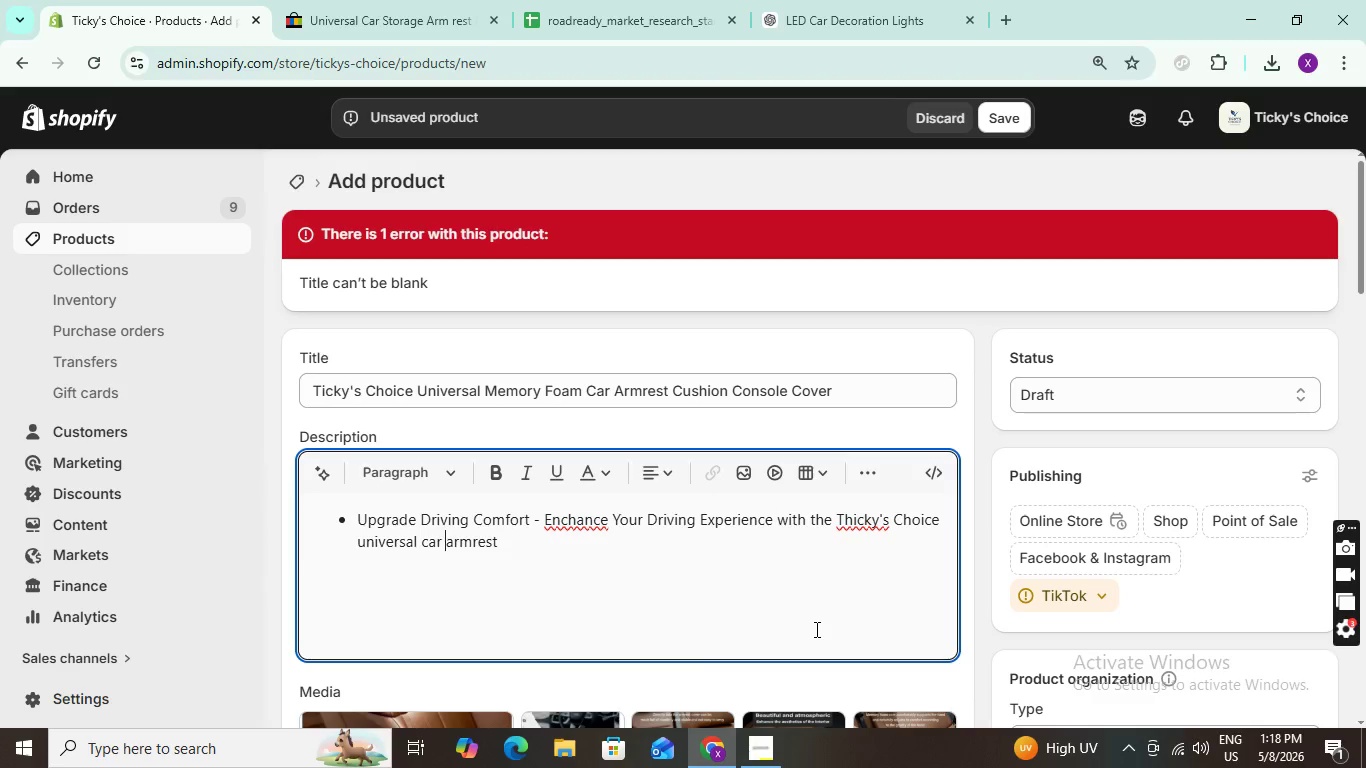 
key(ArrowRight)
 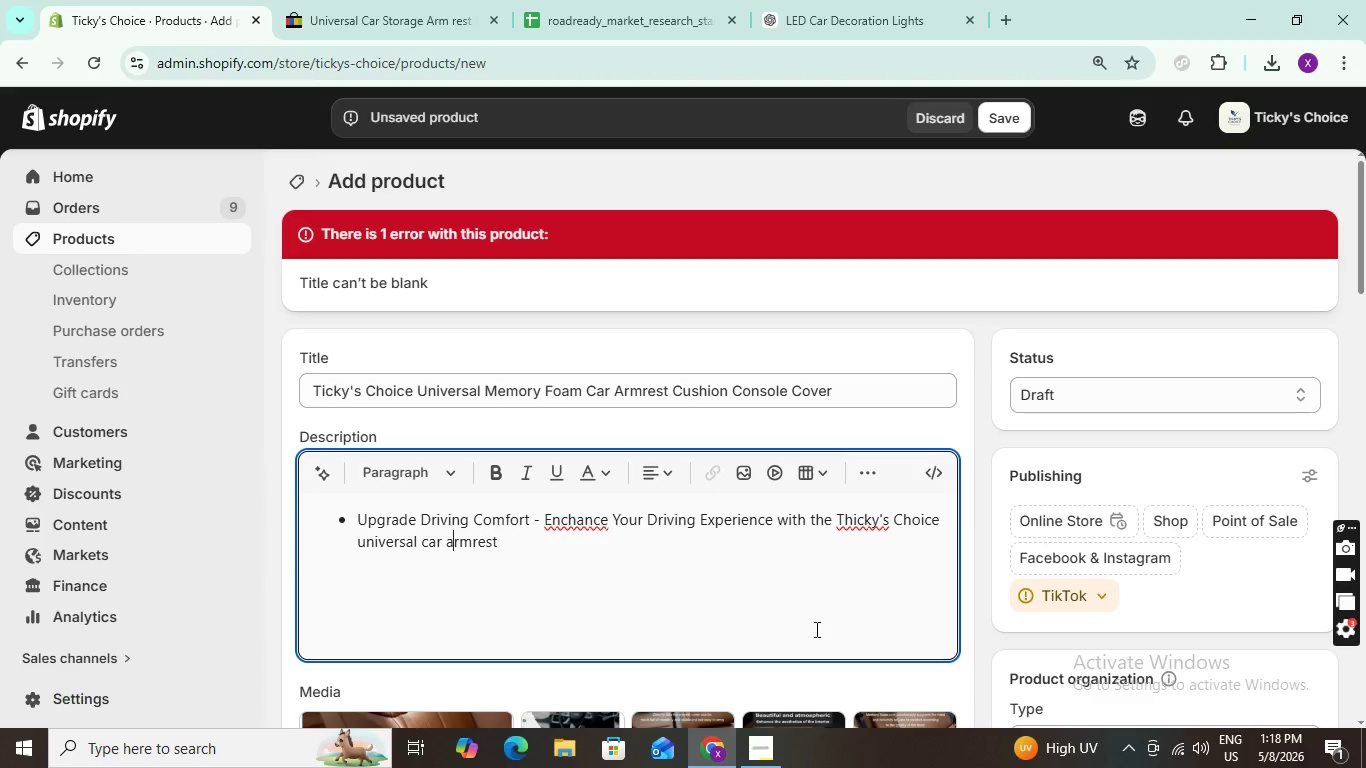 
key(ArrowRight)
 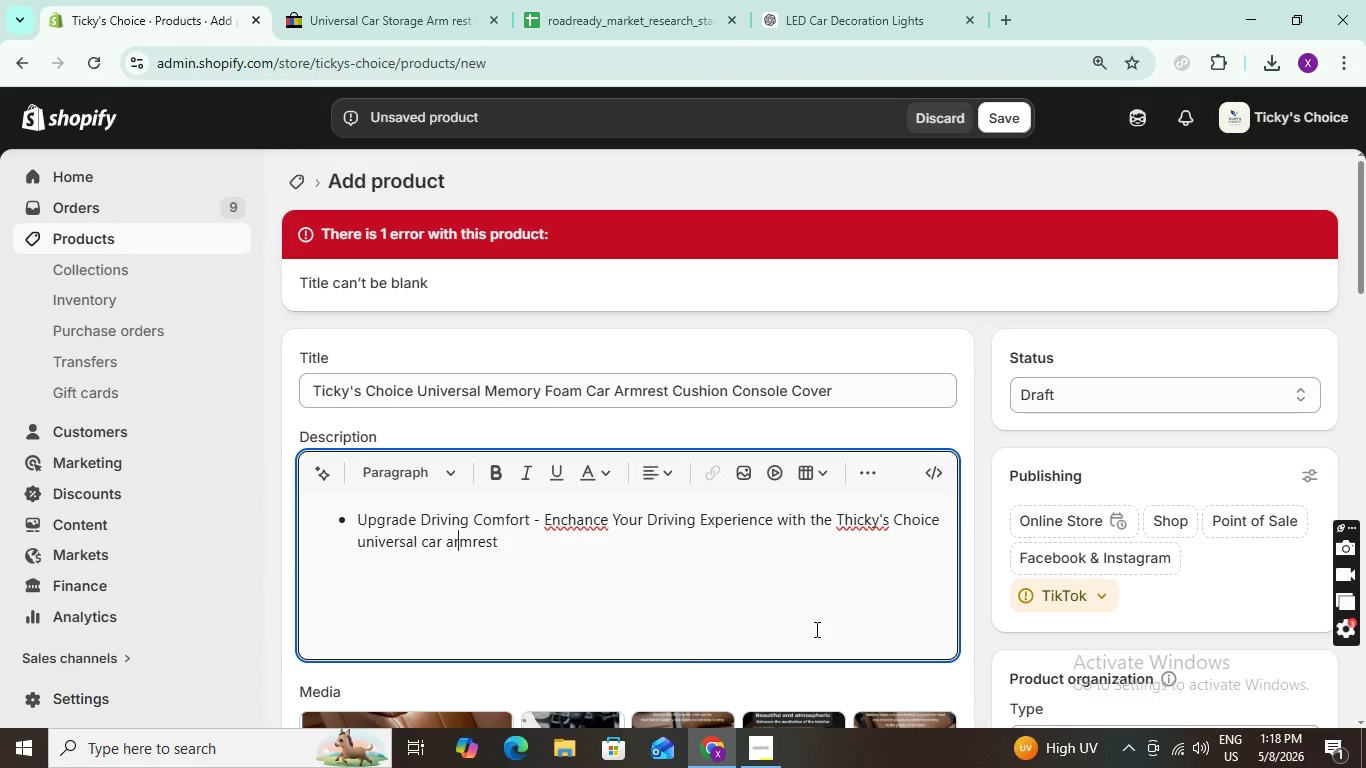 
key(ArrowRight)
 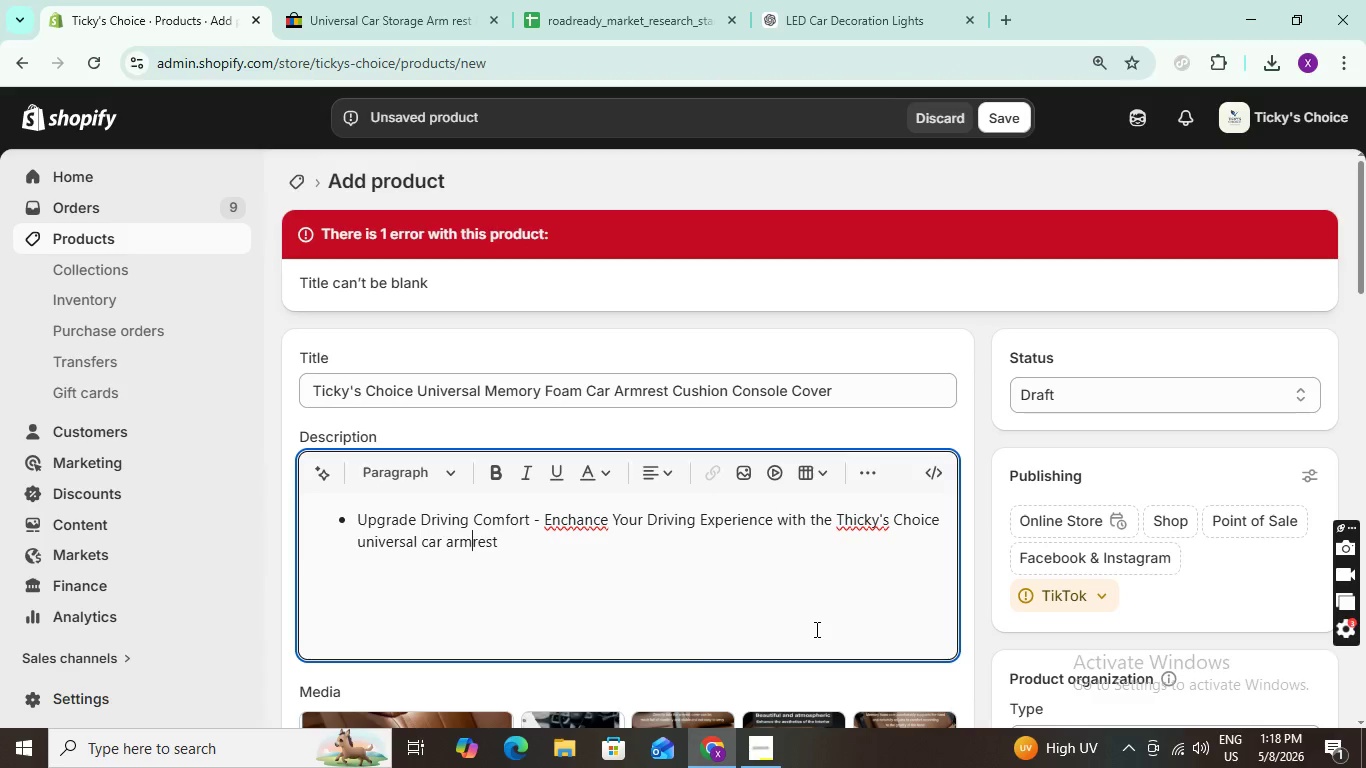 
key(ArrowRight)
 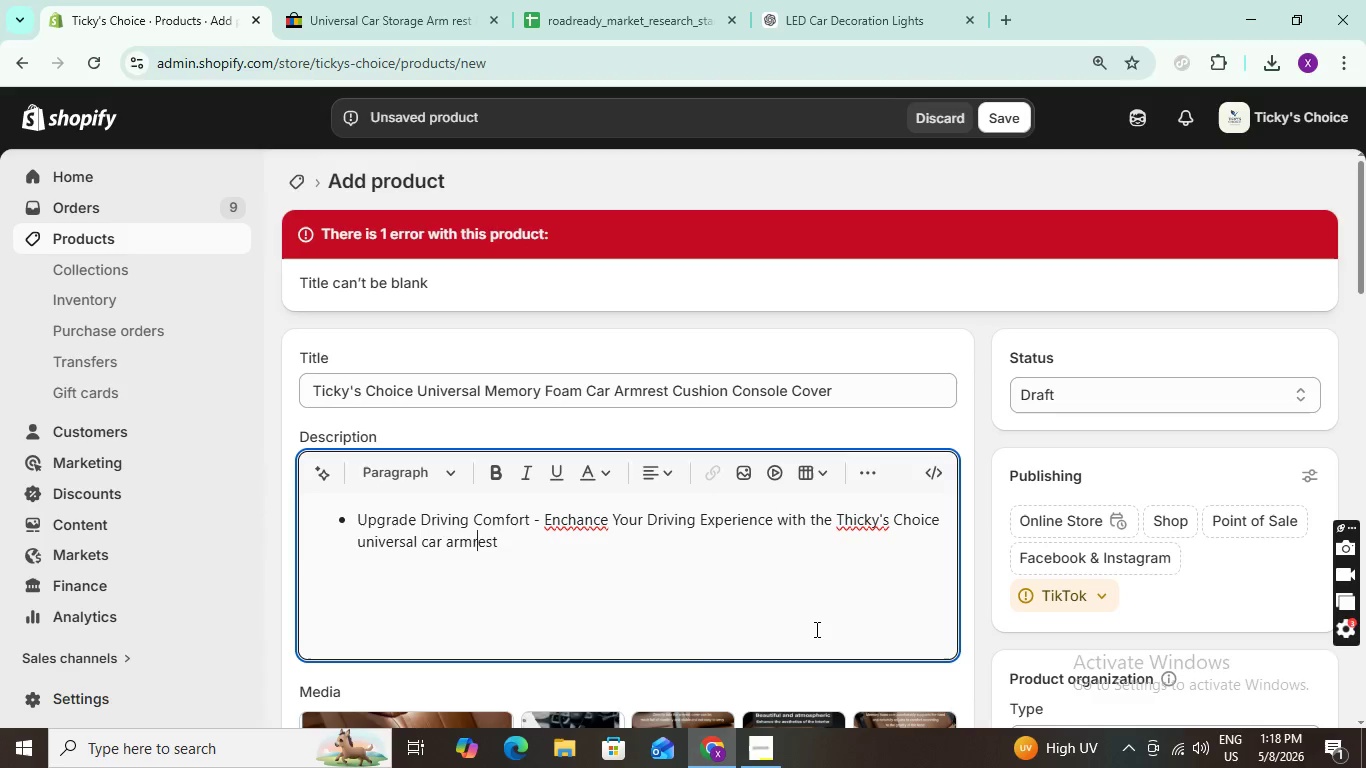 
key(ArrowRight)
 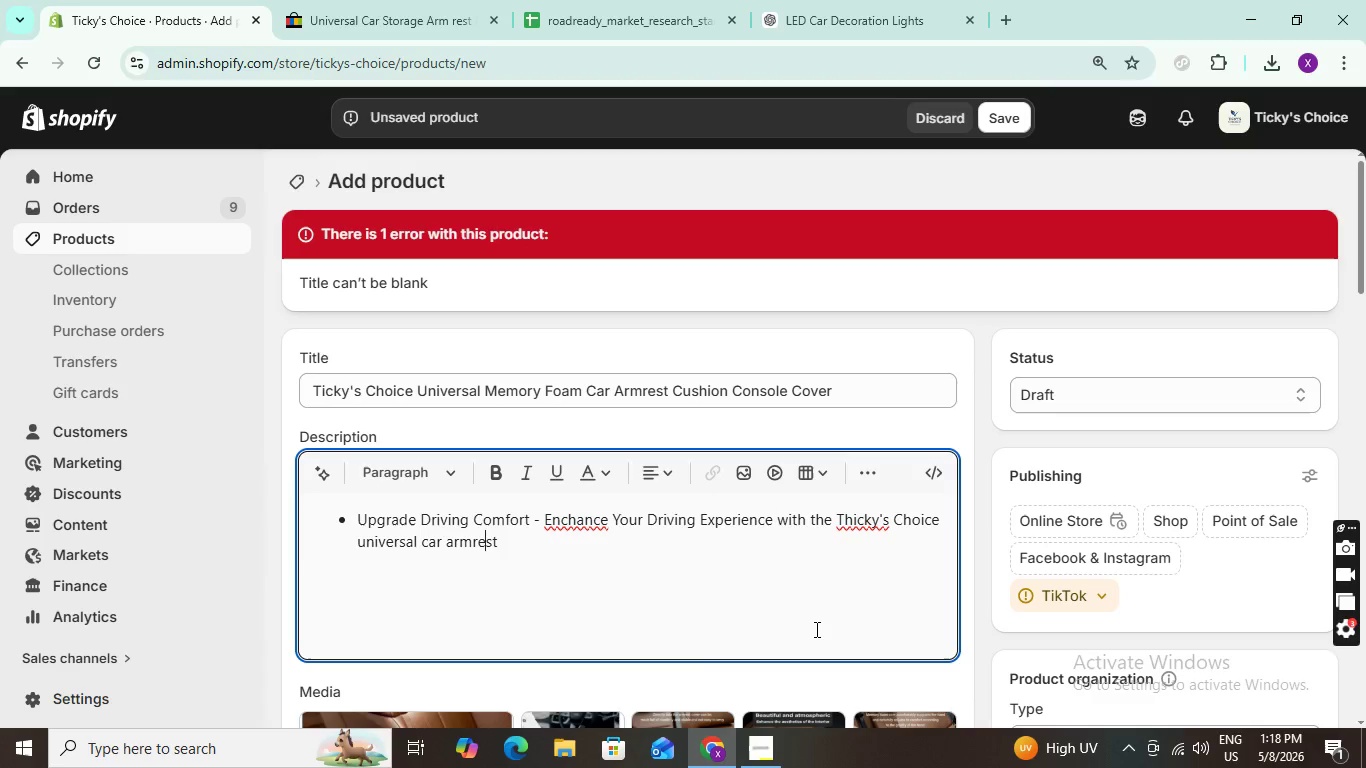 
key(ArrowRight)
 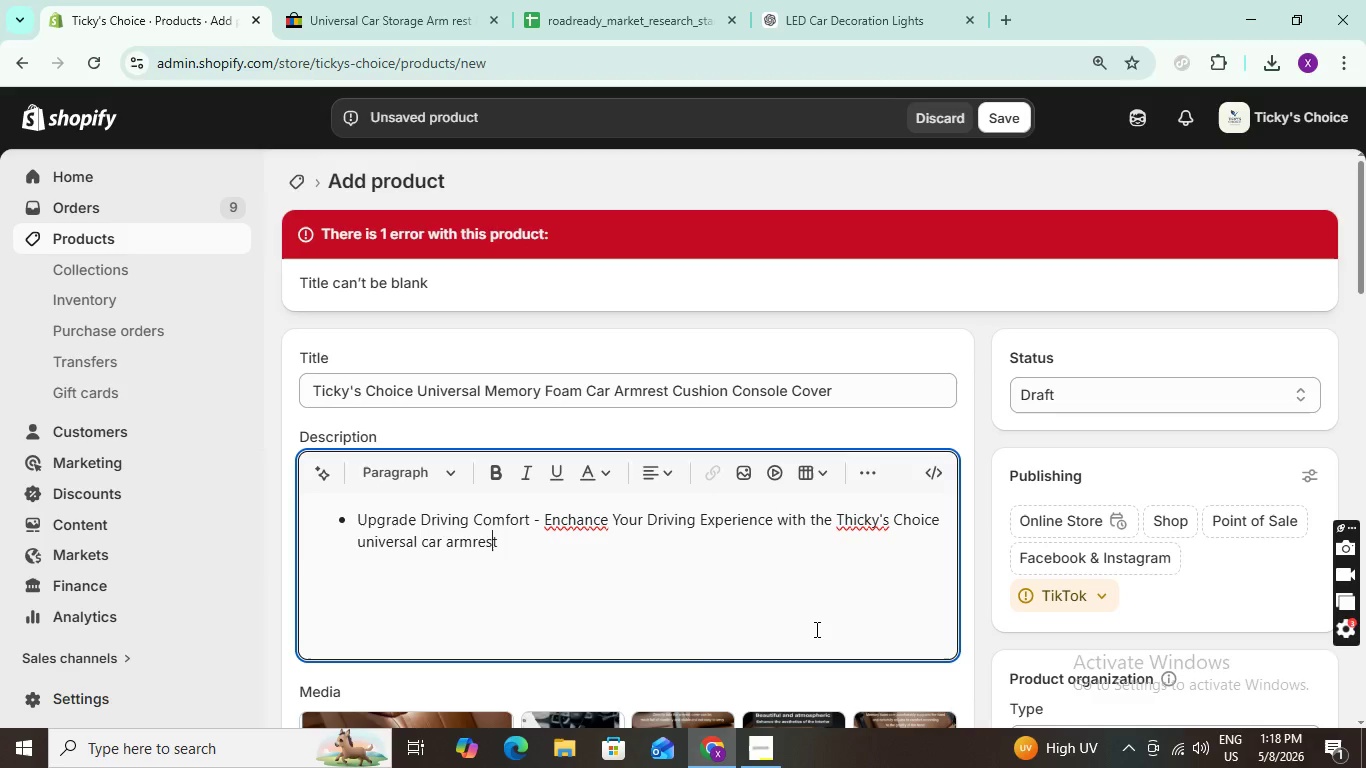 
key(ArrowRight)
 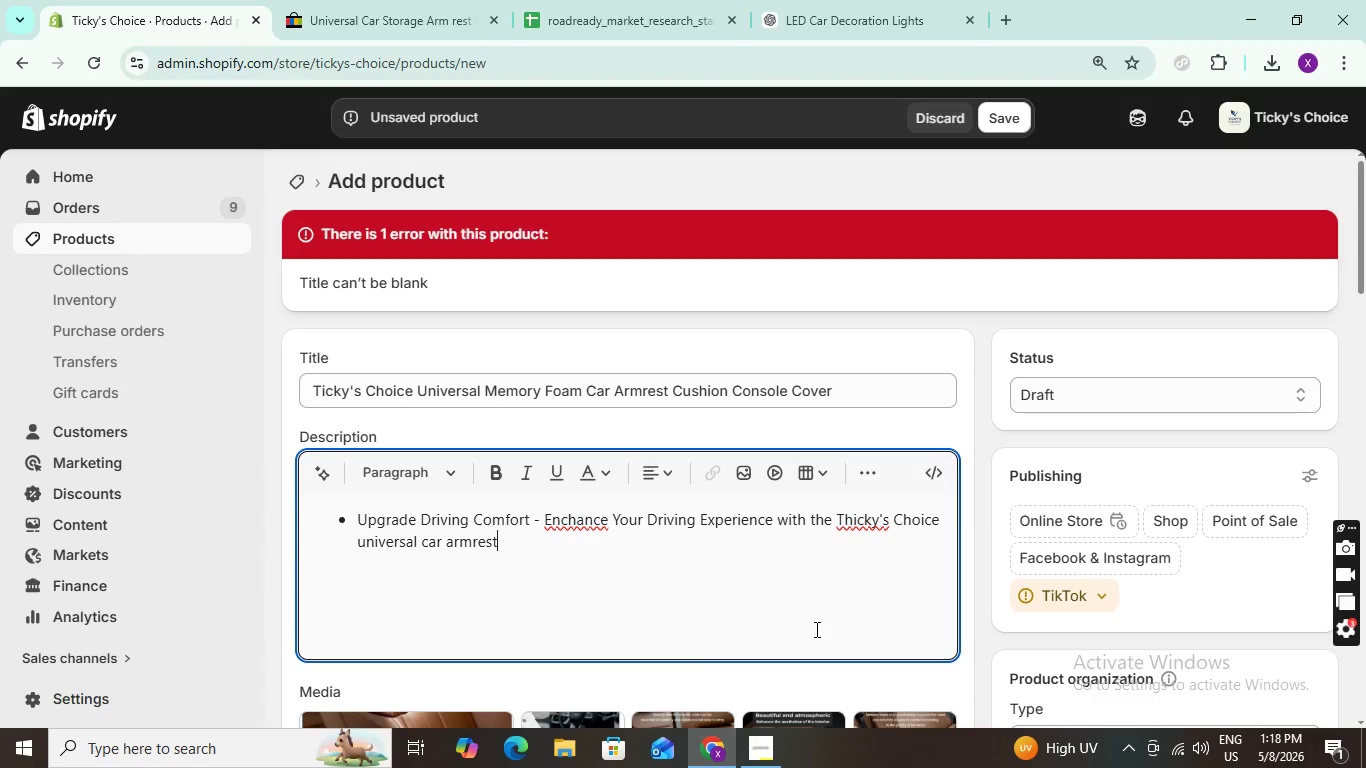 
key(ArrowRight)
 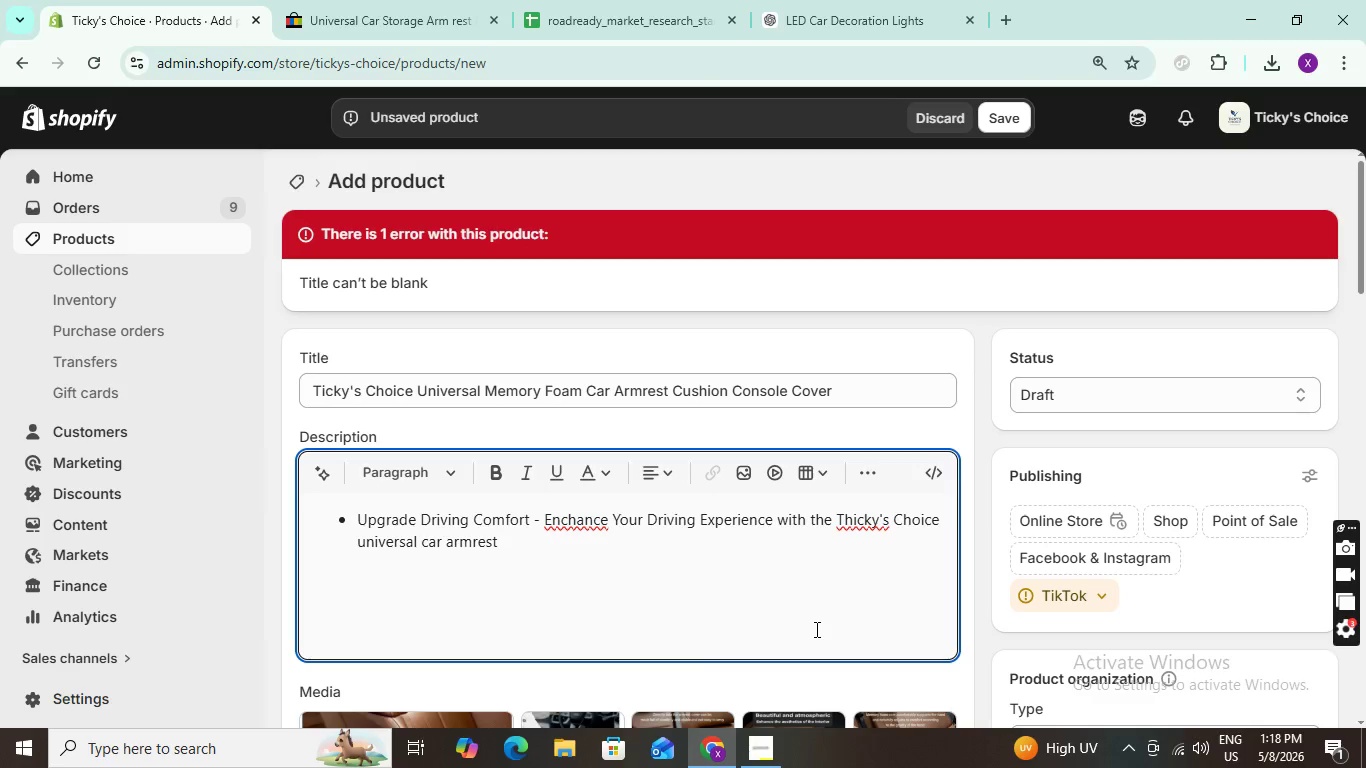 
type( CUSHION DESIGNED FOR SUPERI)
 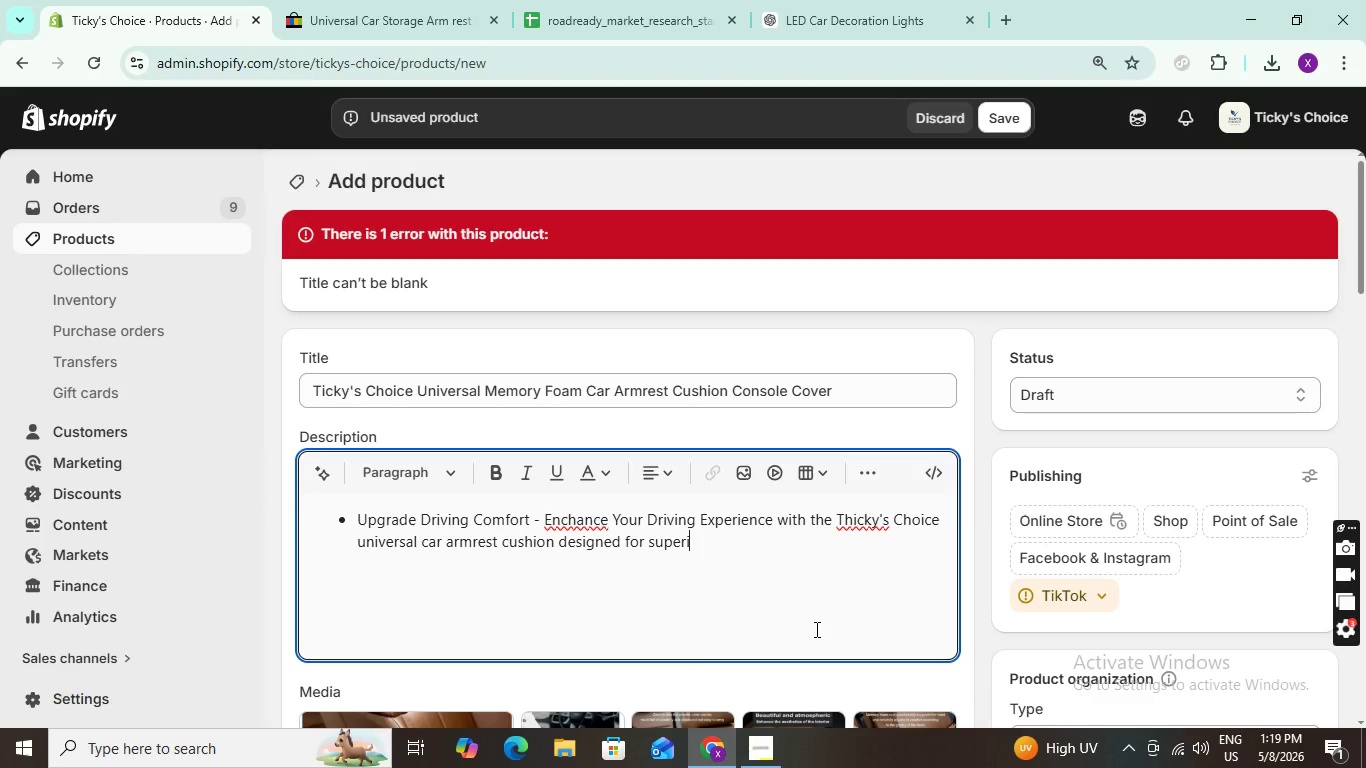 
type(OR )
 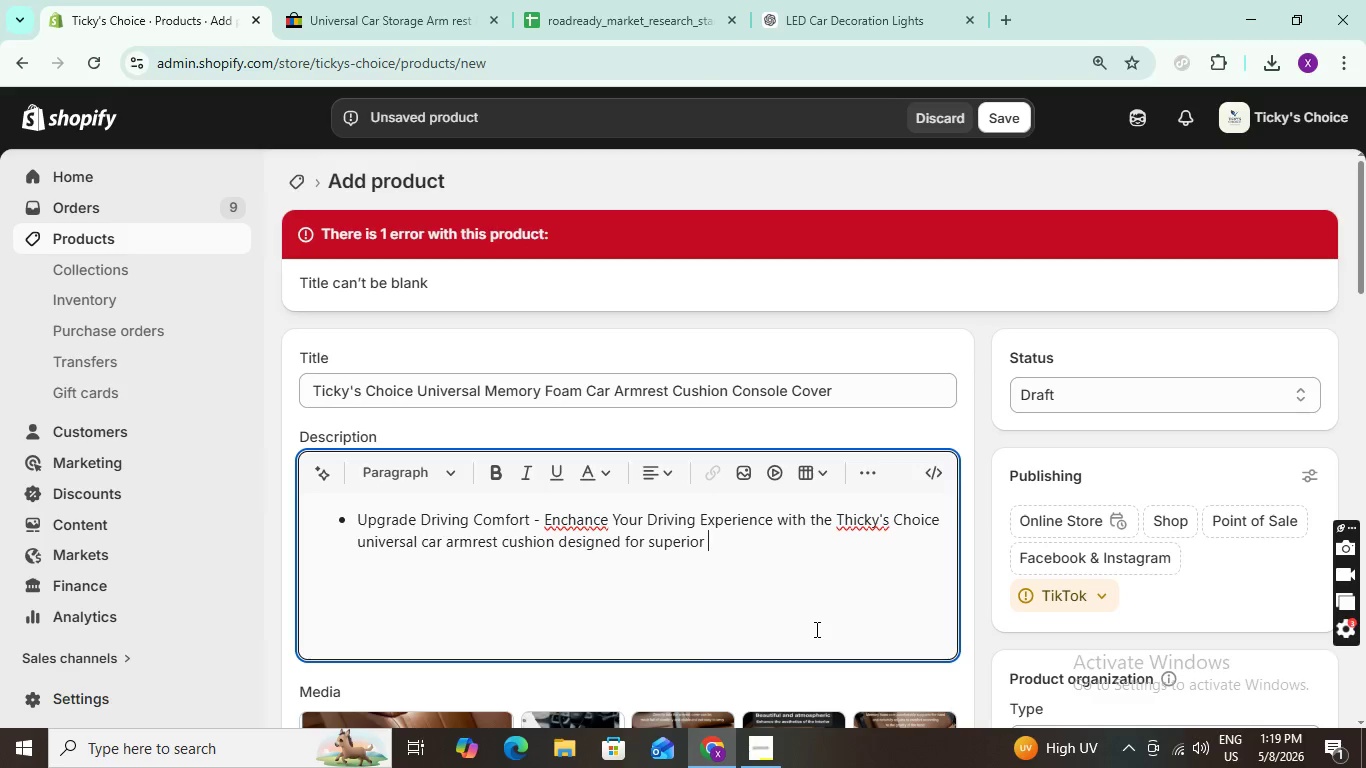 
type(COMFORT AND SUPPORT DURING )
 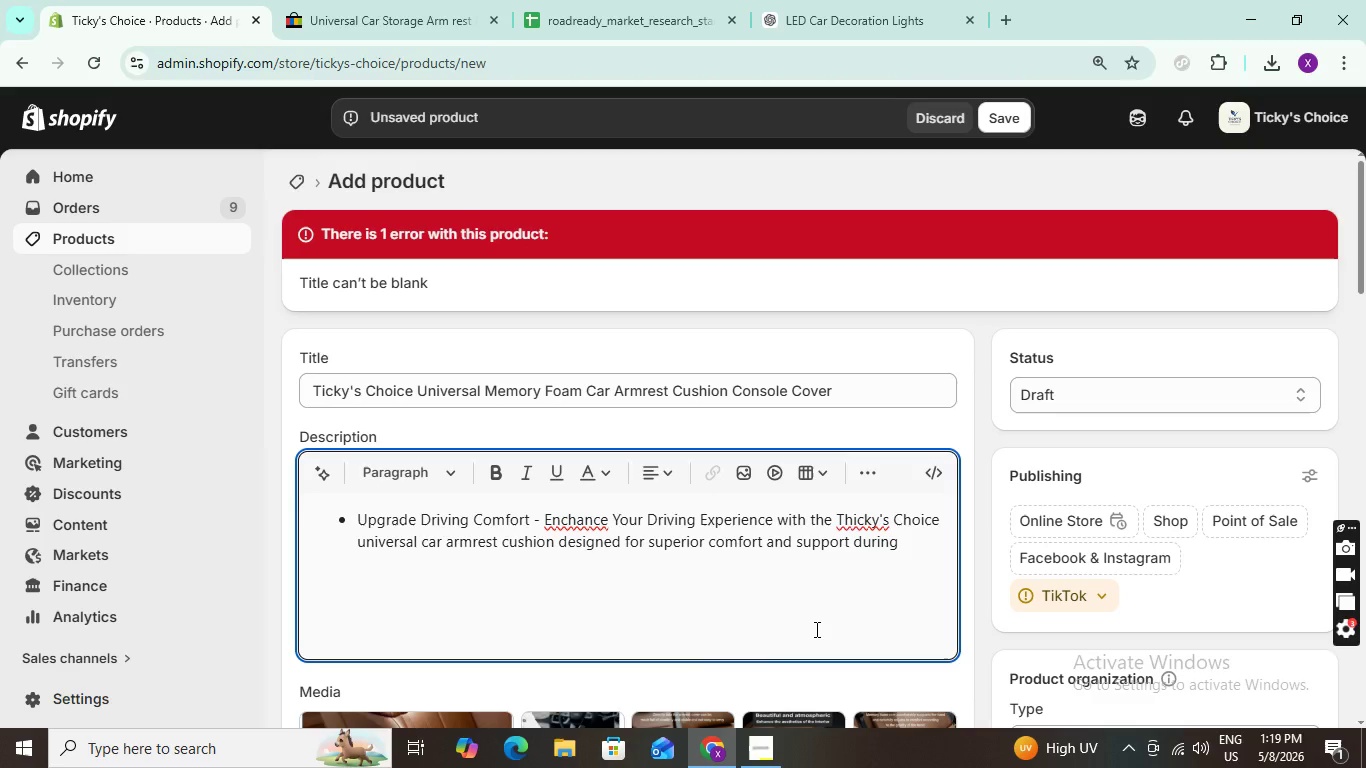 
left_click([815, 629])
 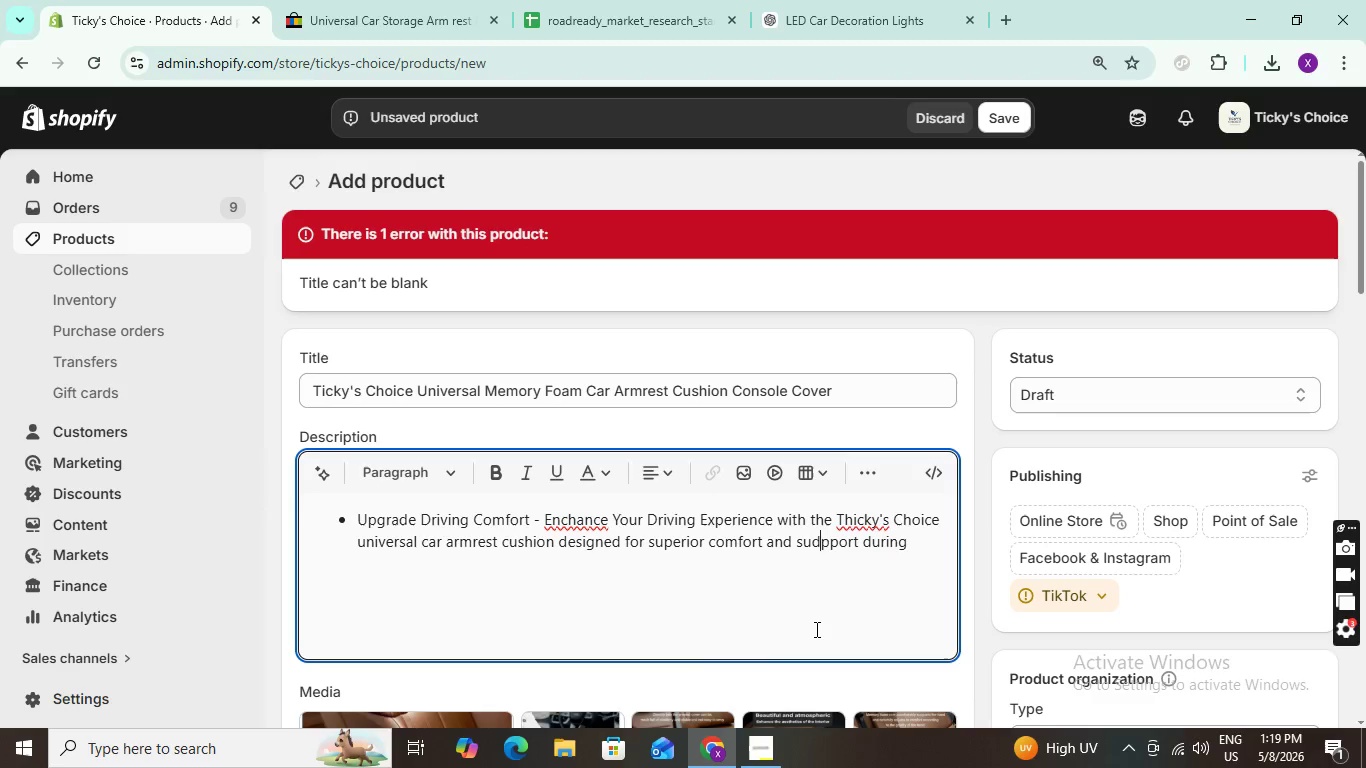 
type(DAILY )
 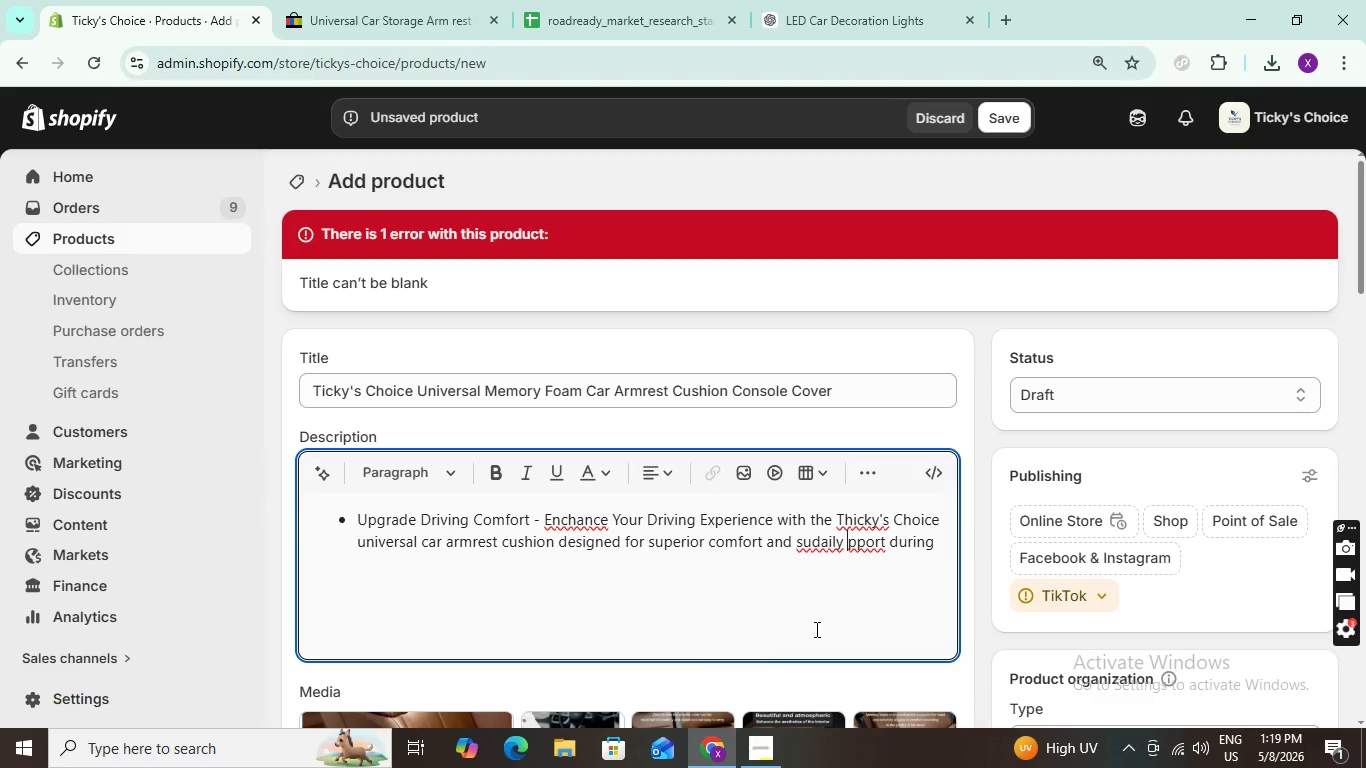 
type(COMMUTES )
 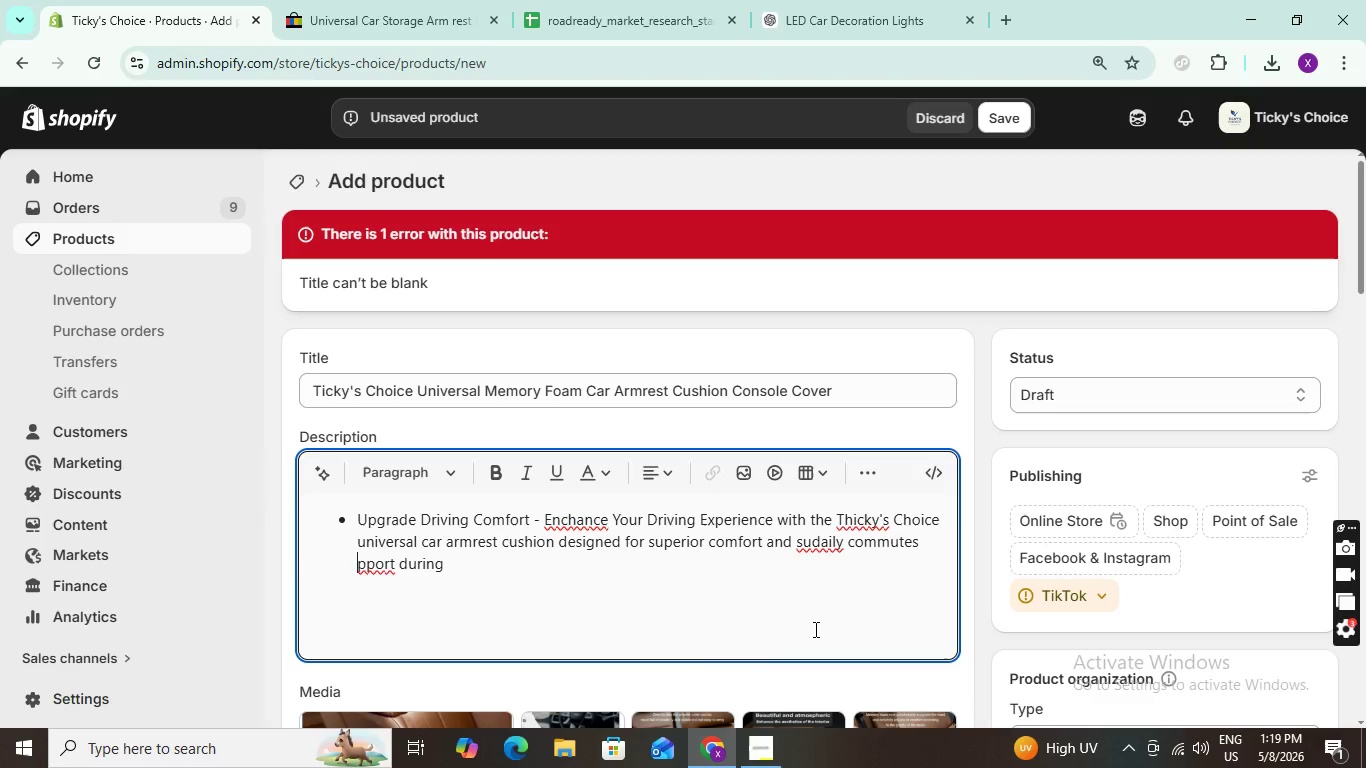 
type(AND LONF)
key(Backspace)
type(G)
 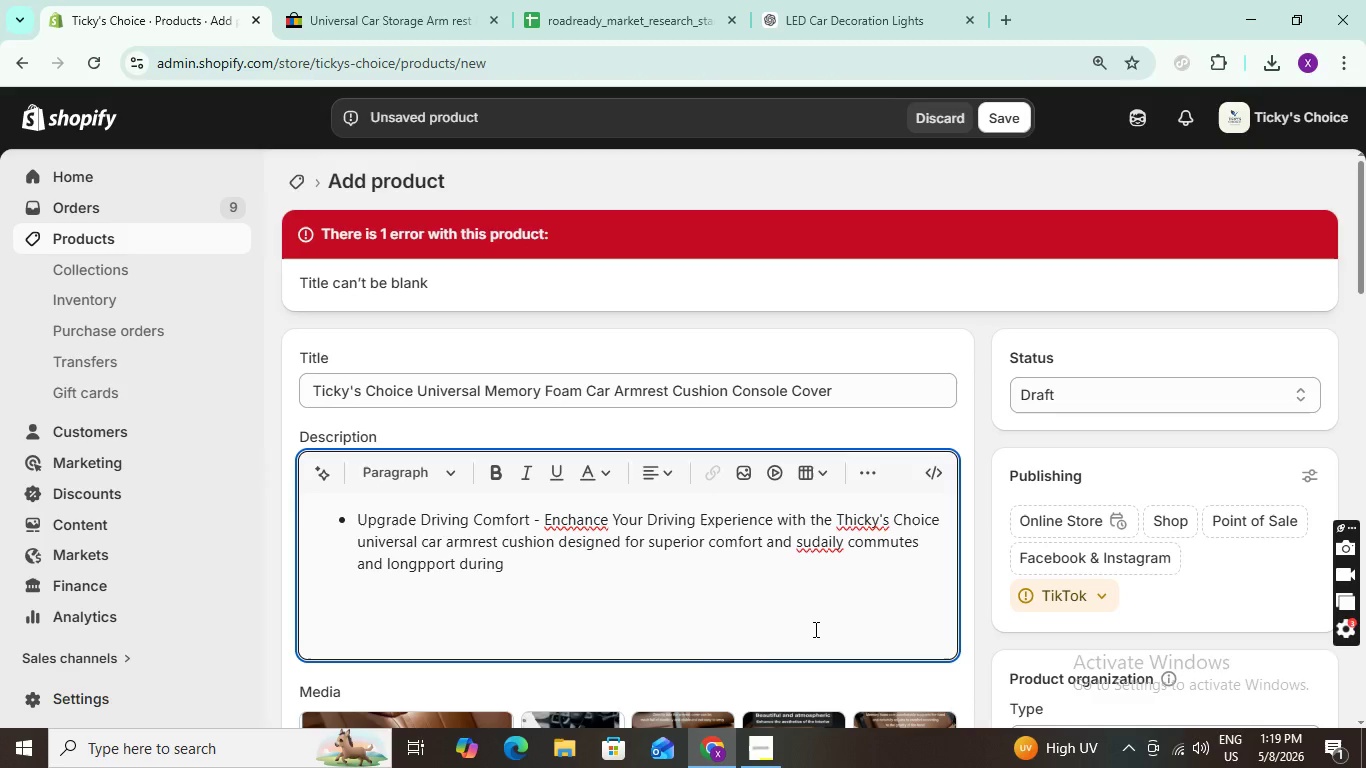 
hold_key(key=Backspace, duration=0.7)
 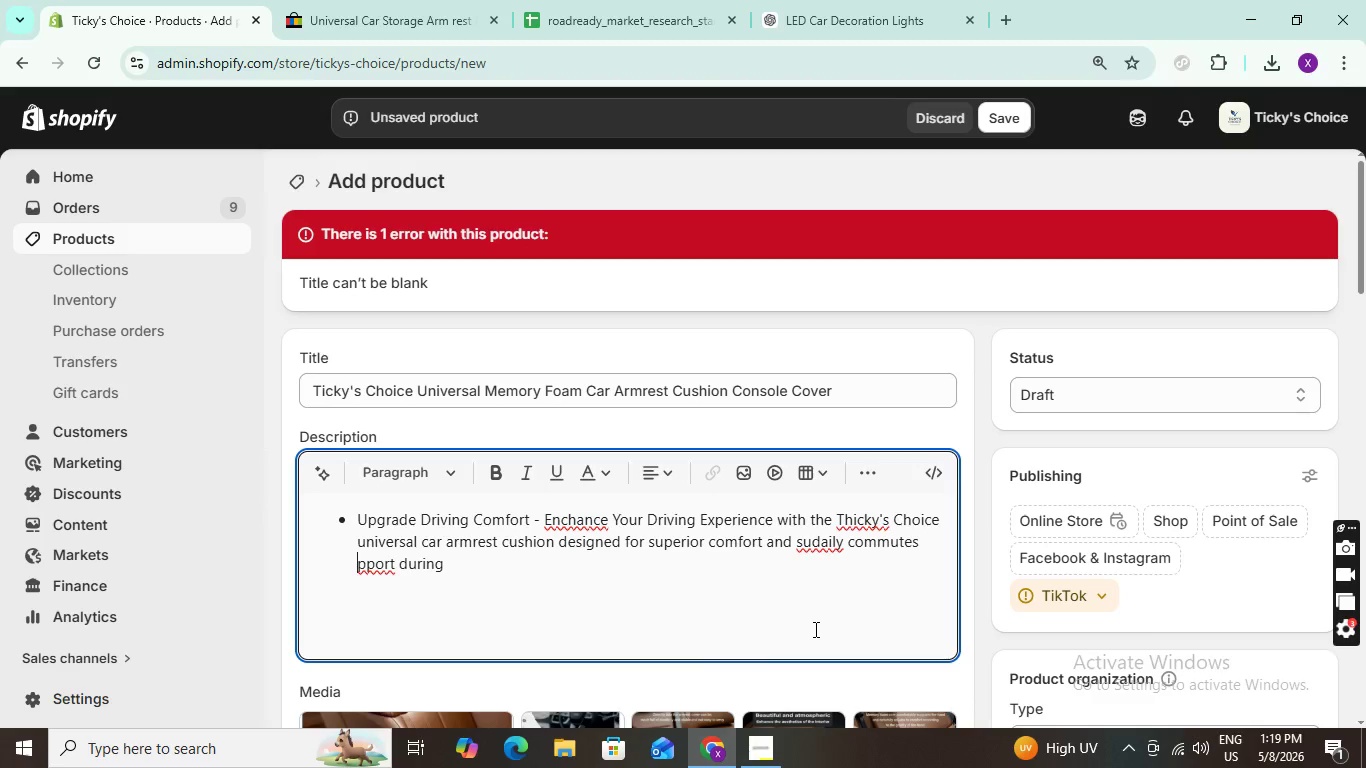 
hold_key(key=Backspace, duration=0.53)
 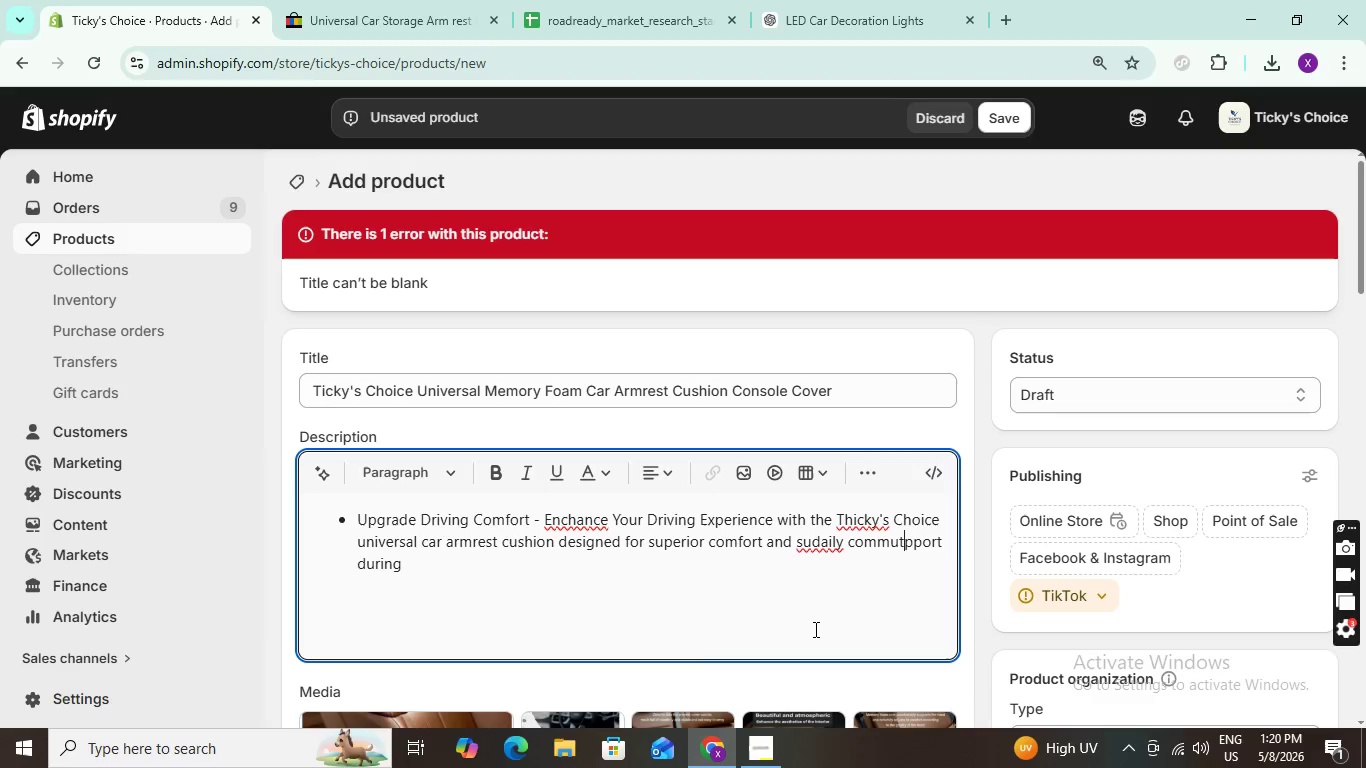 
wait(6.86)
 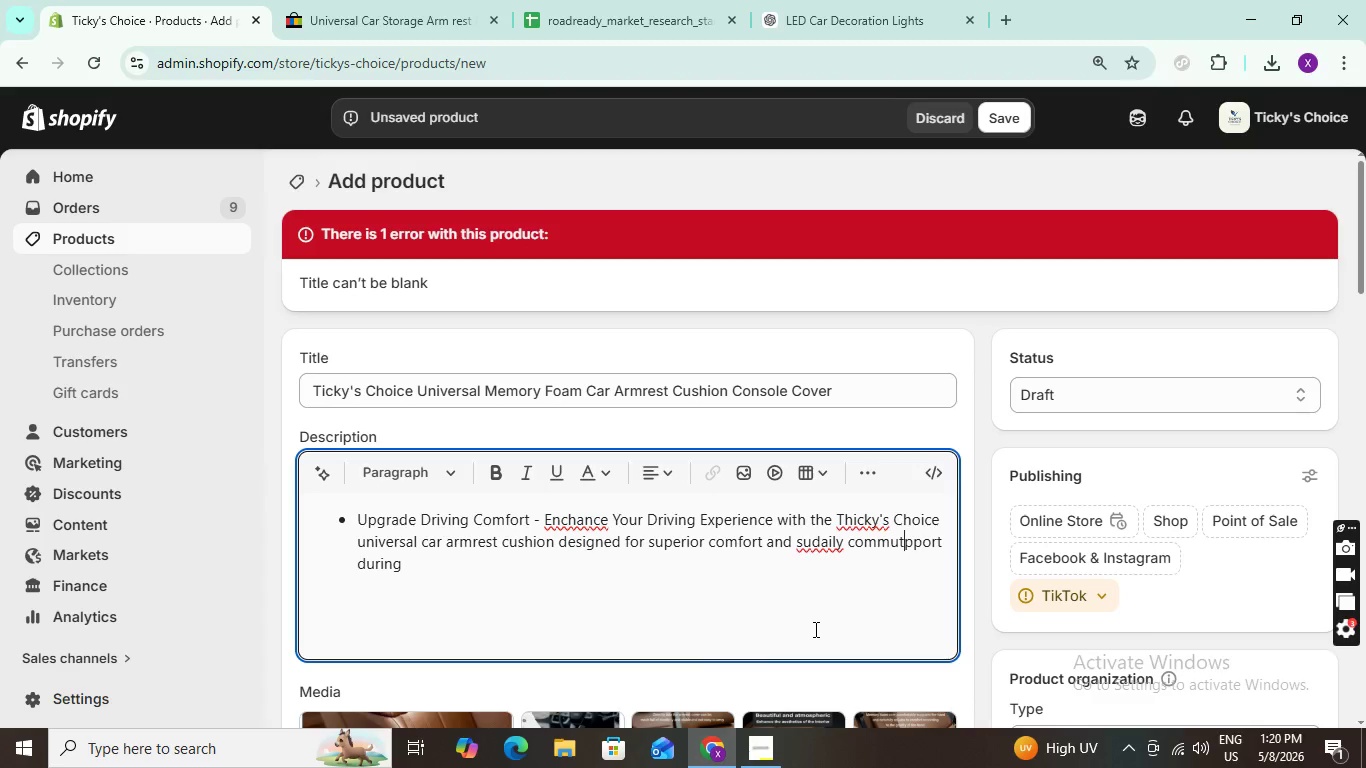 
hold_key(key=Backspace, duration=0.62)
 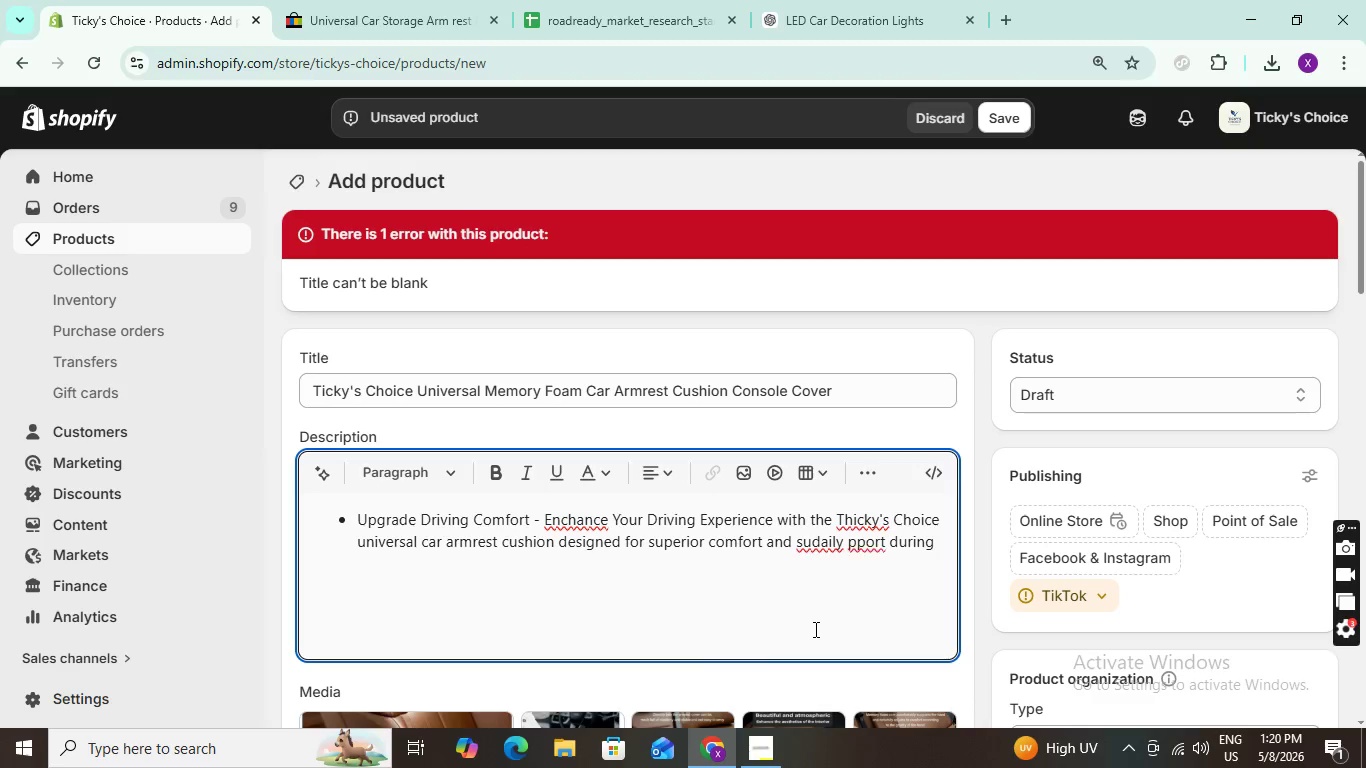 
key(Backspace)
 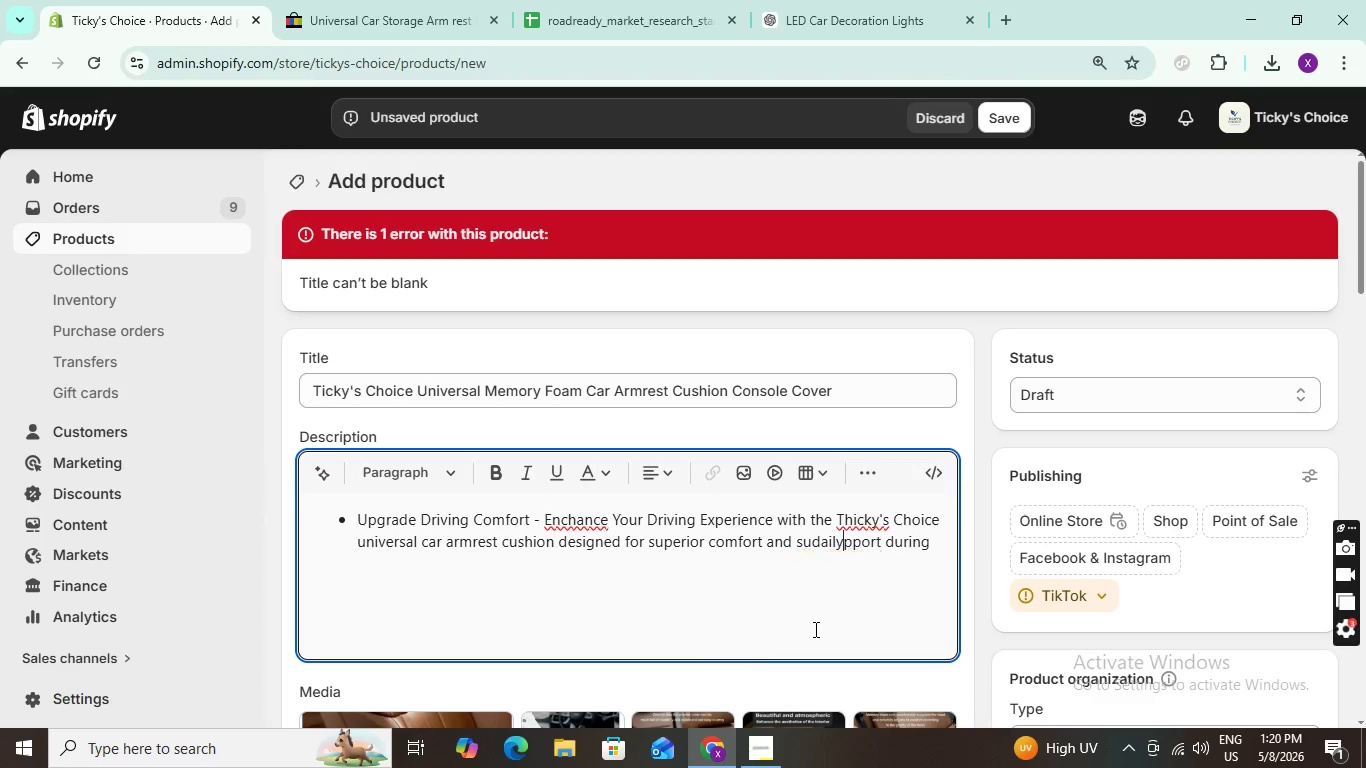 
key(Backspace)
 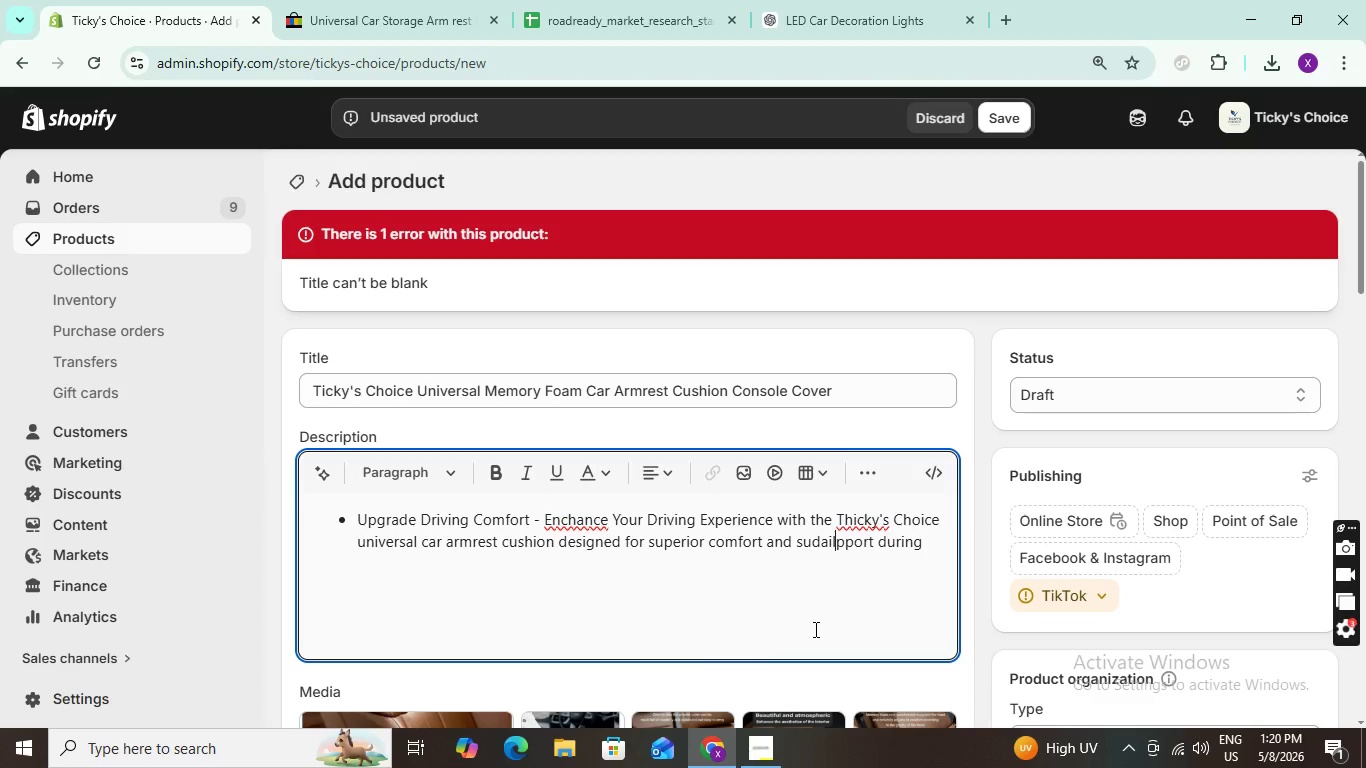 
key(Backspace)
 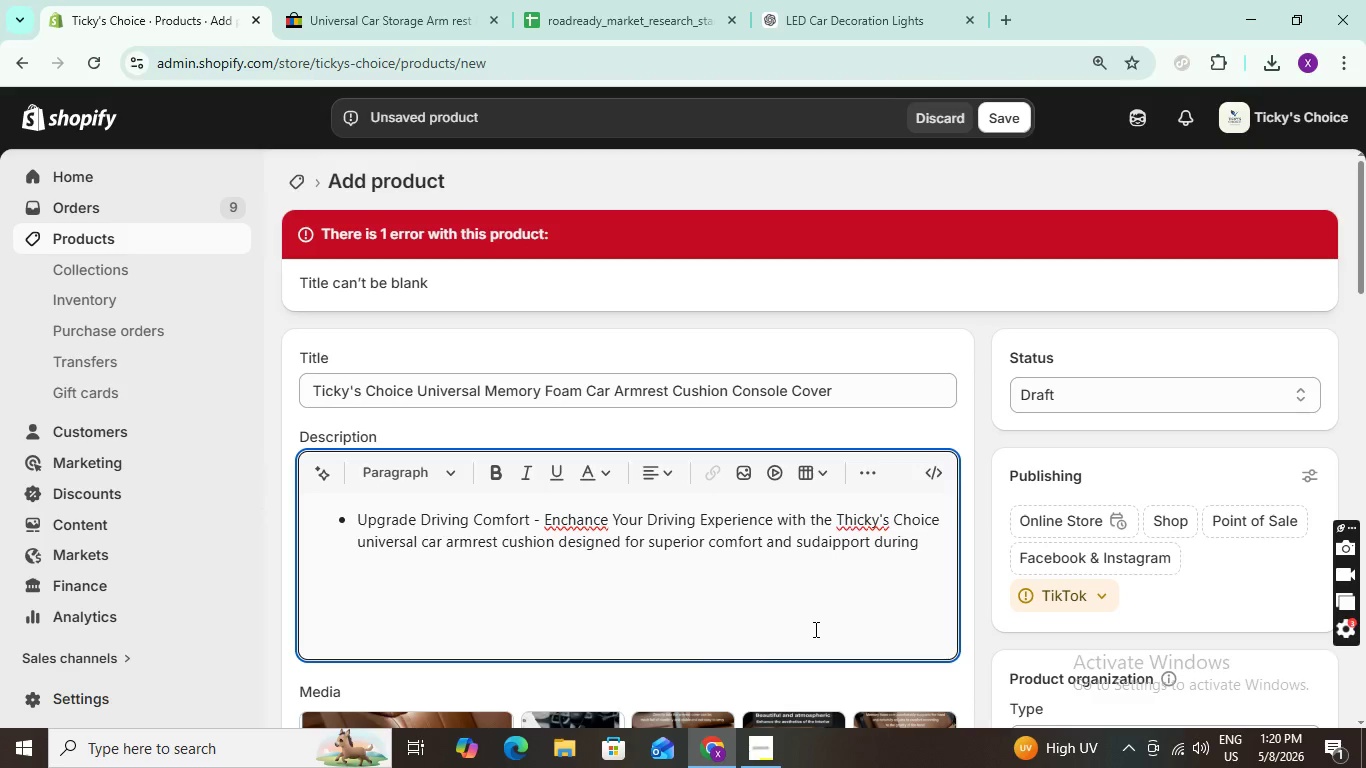 
key(Backspace)
 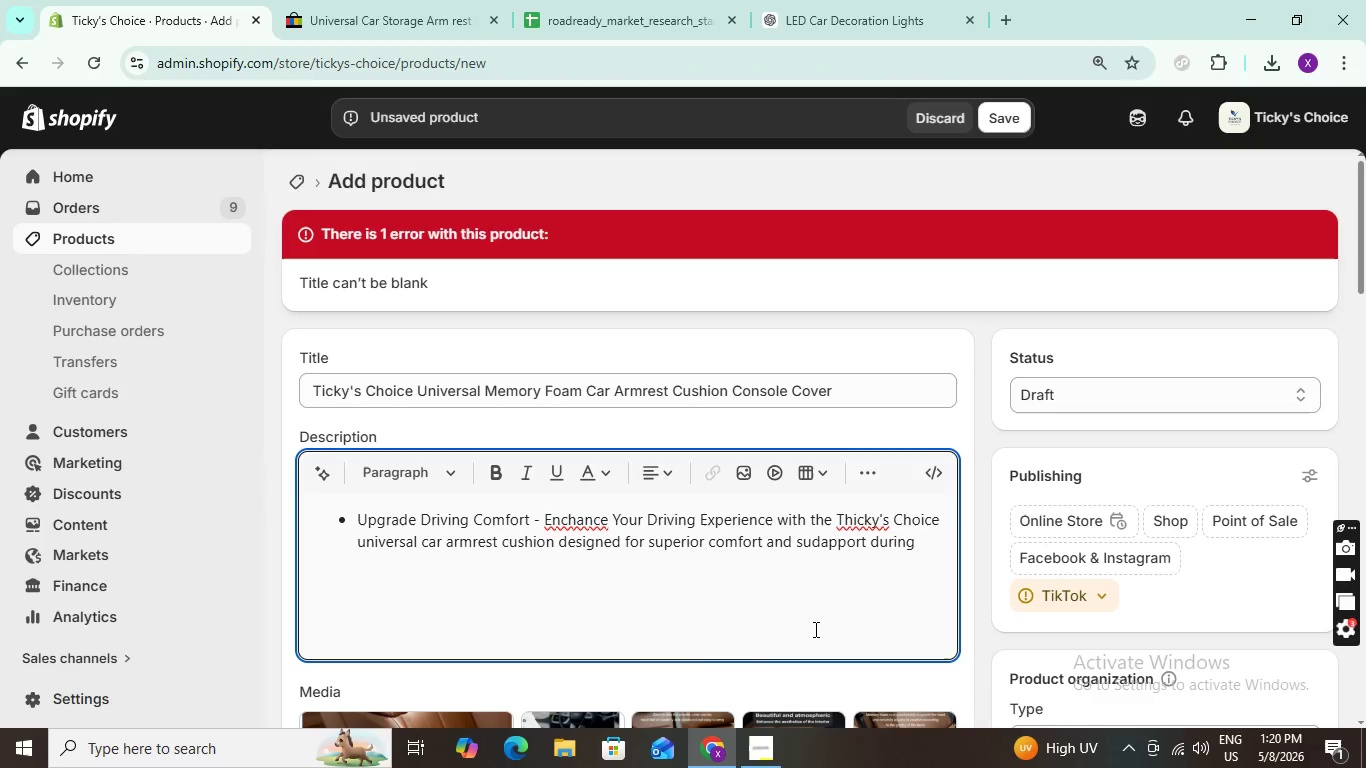 
key(Backspace)
 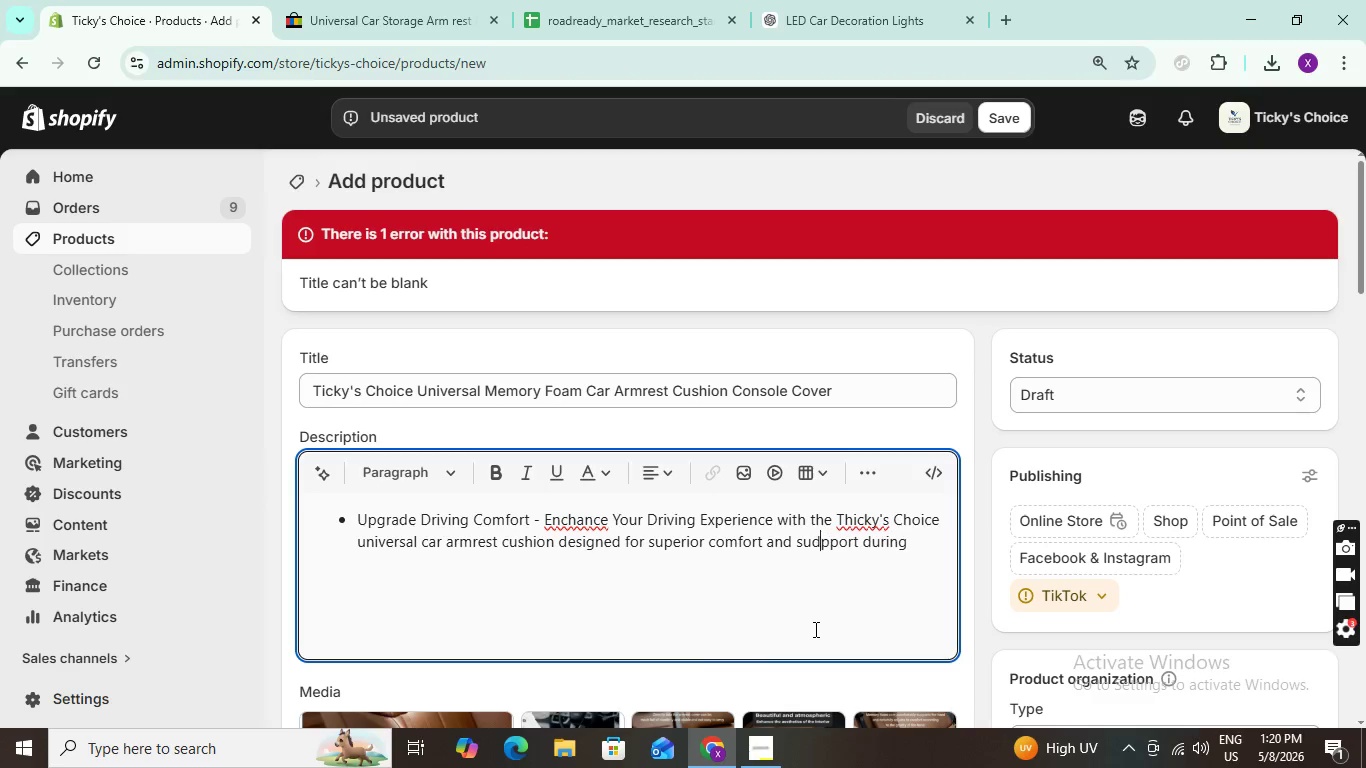 
key(Backspace)
 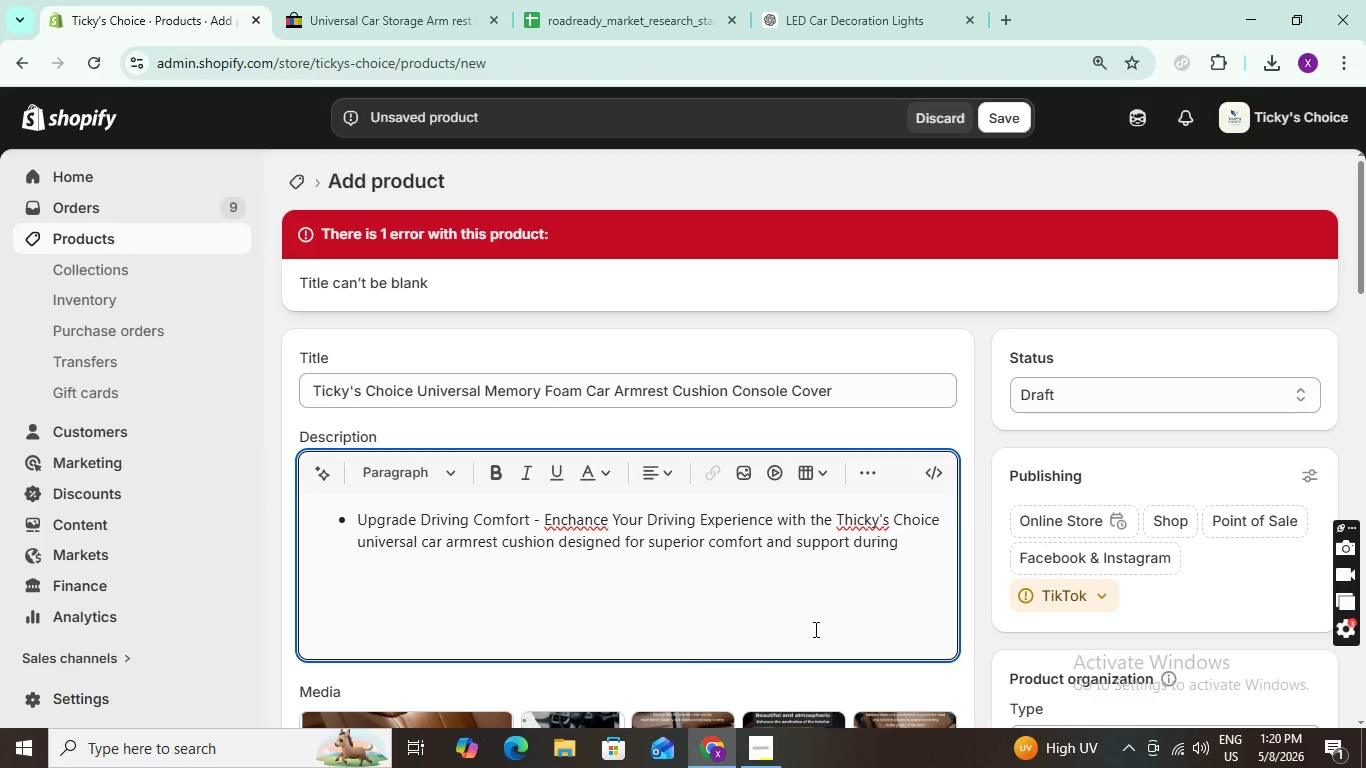 
key(Backspace)
 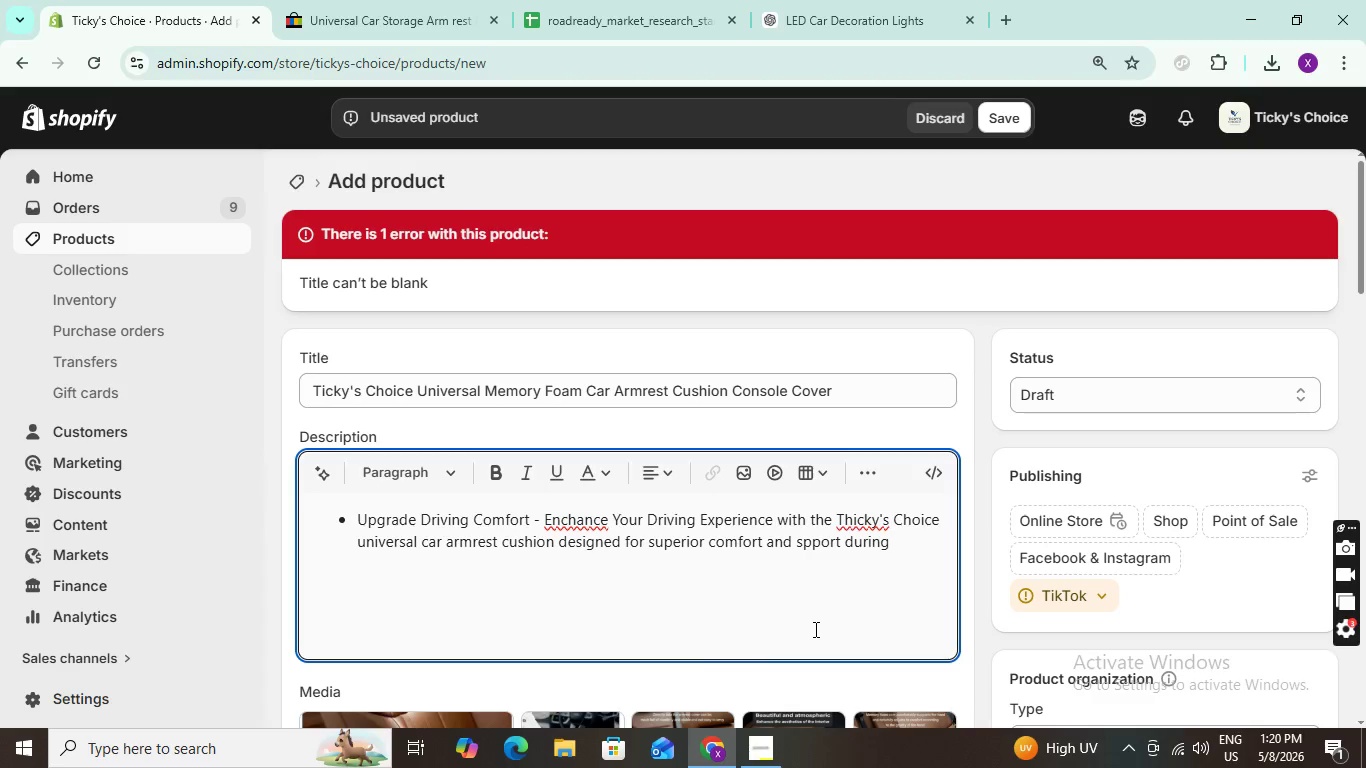 
key(Backspace)
 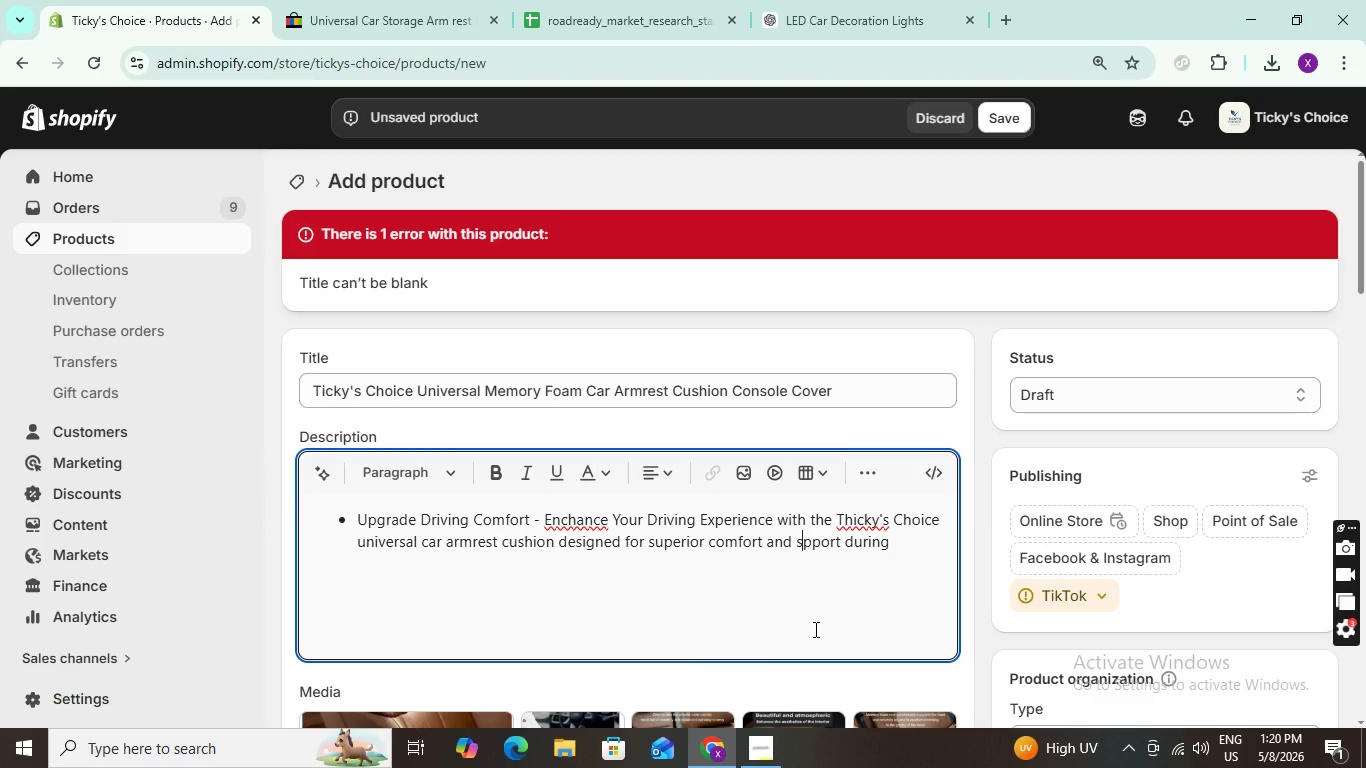 
key(U)
 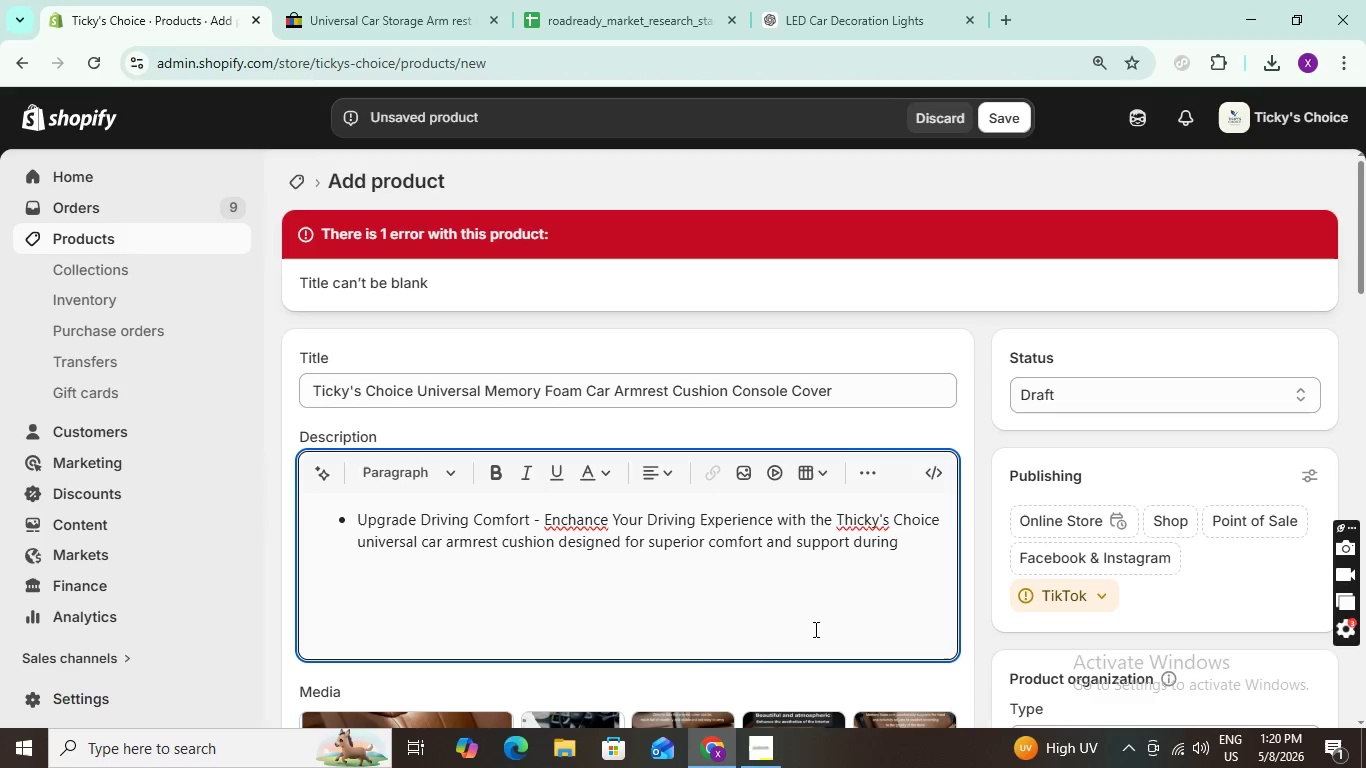 
hold_key(key=ArrowRight, duration=0.78)
 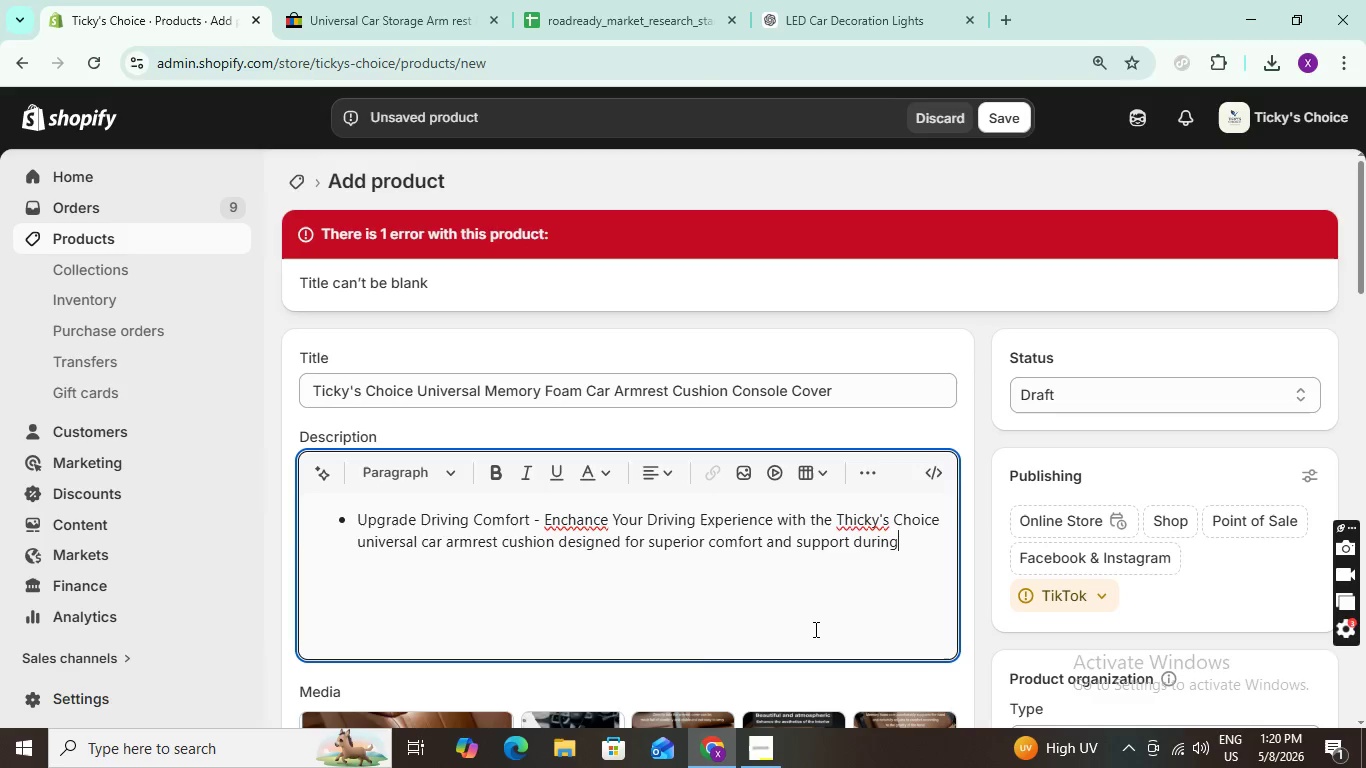 
key(ArrowRight)
 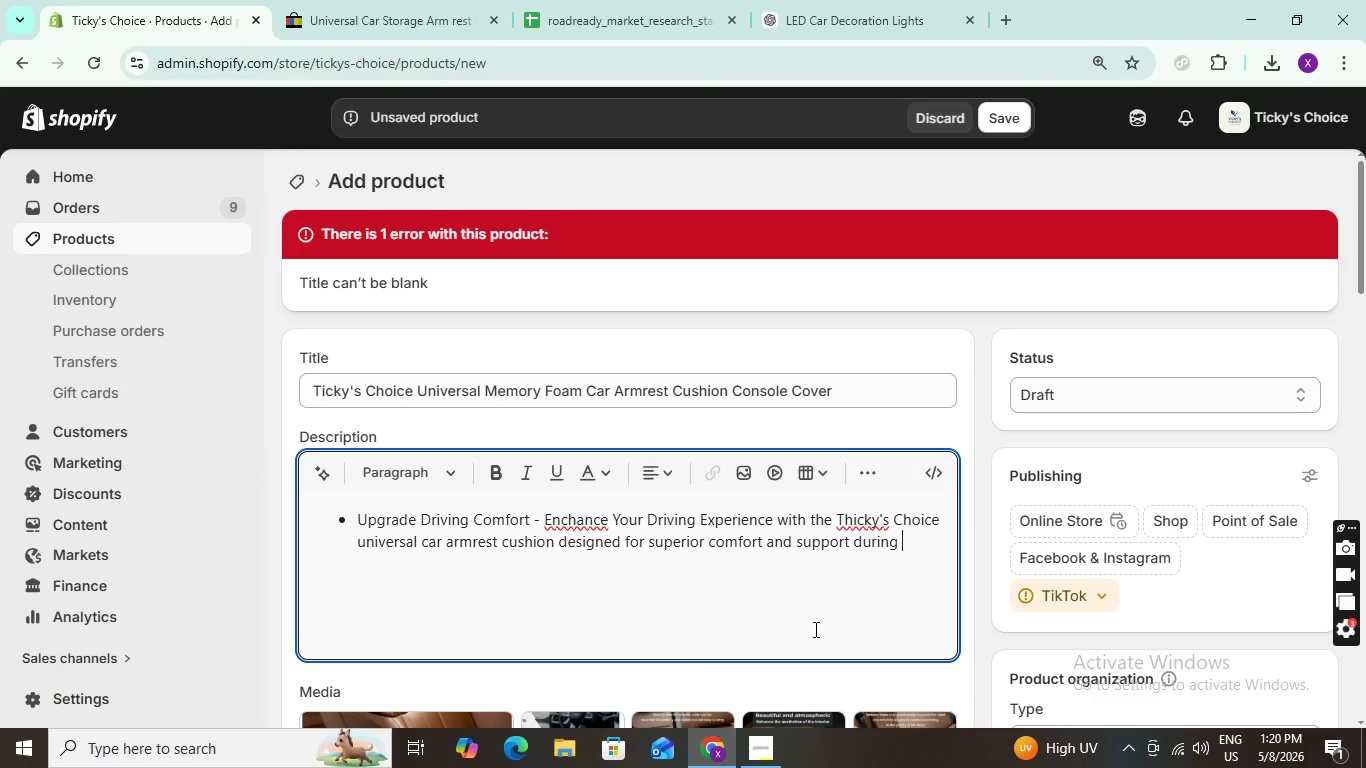 
key(ArrowRight)
 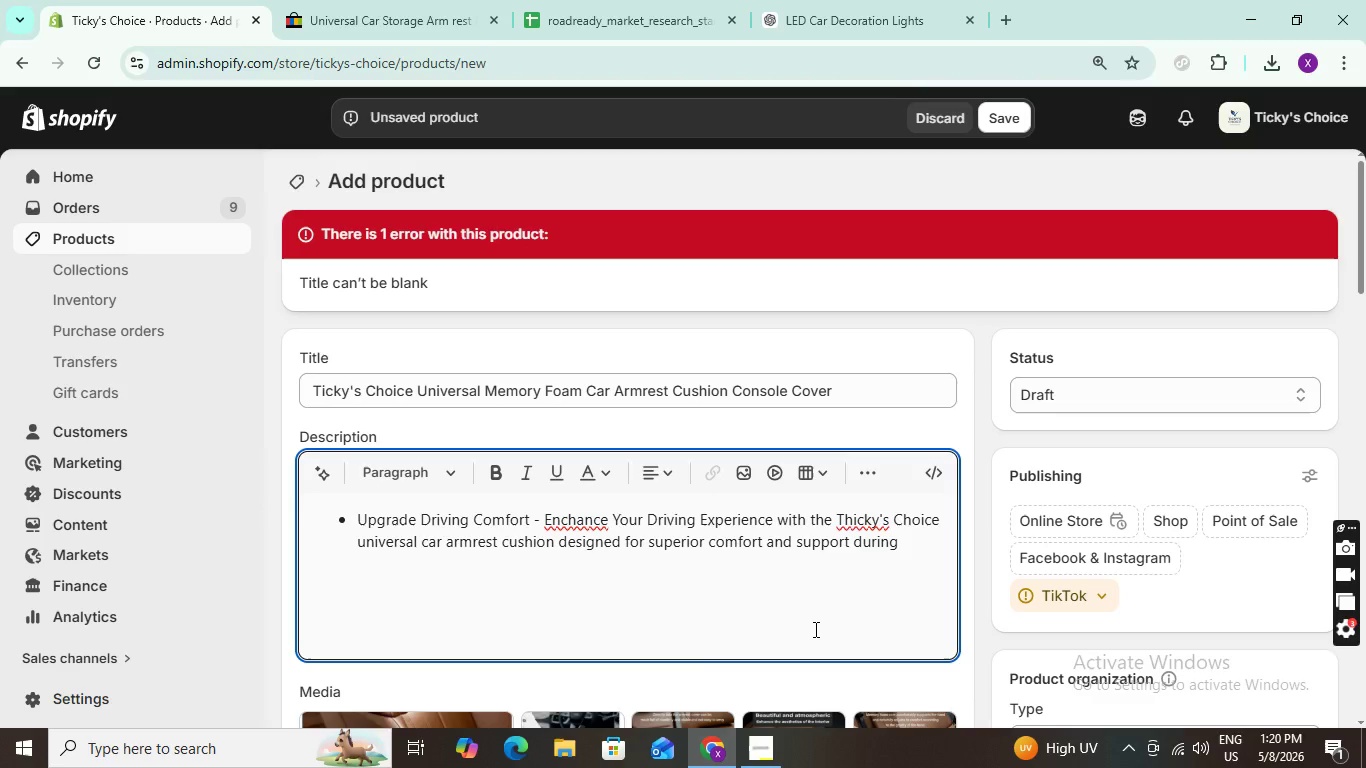 
type(DAILY )
 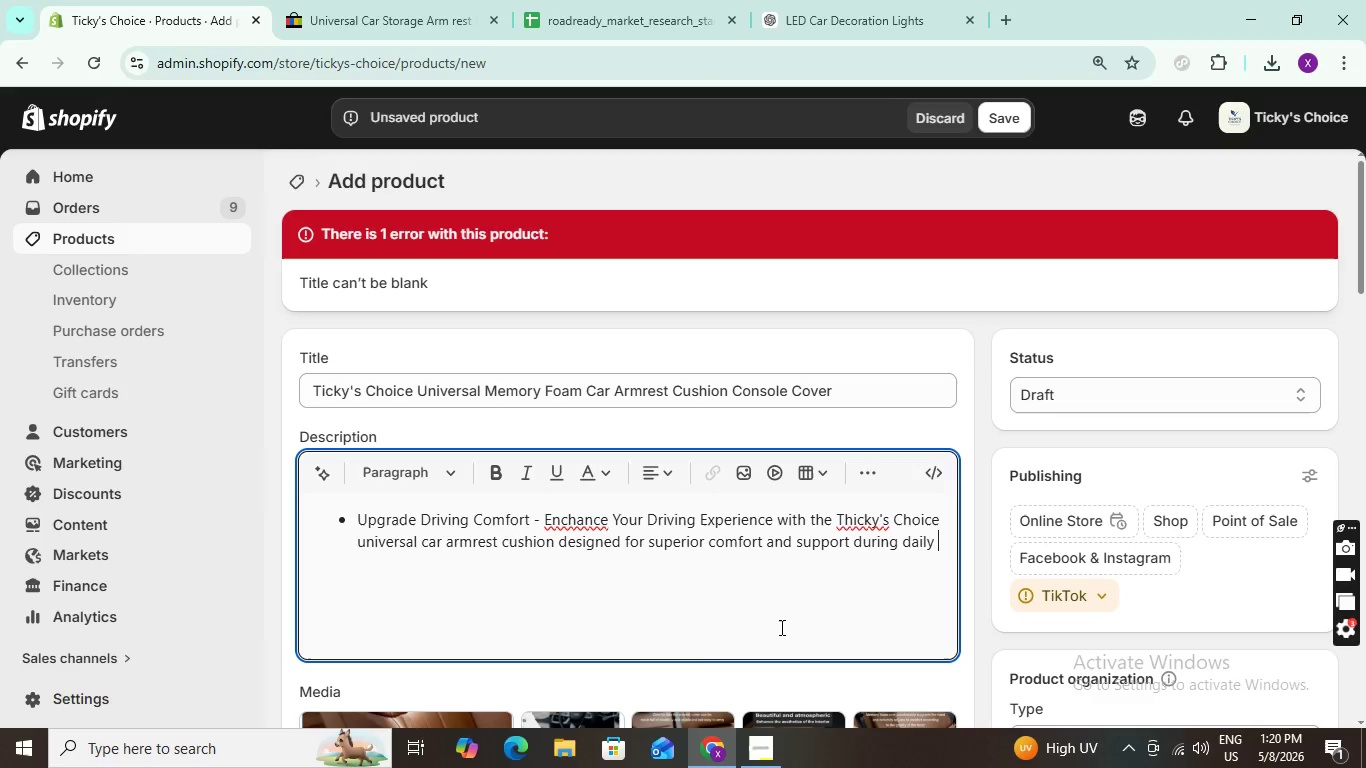 
type(COMMUTES AND LONG JOURNEY.)
 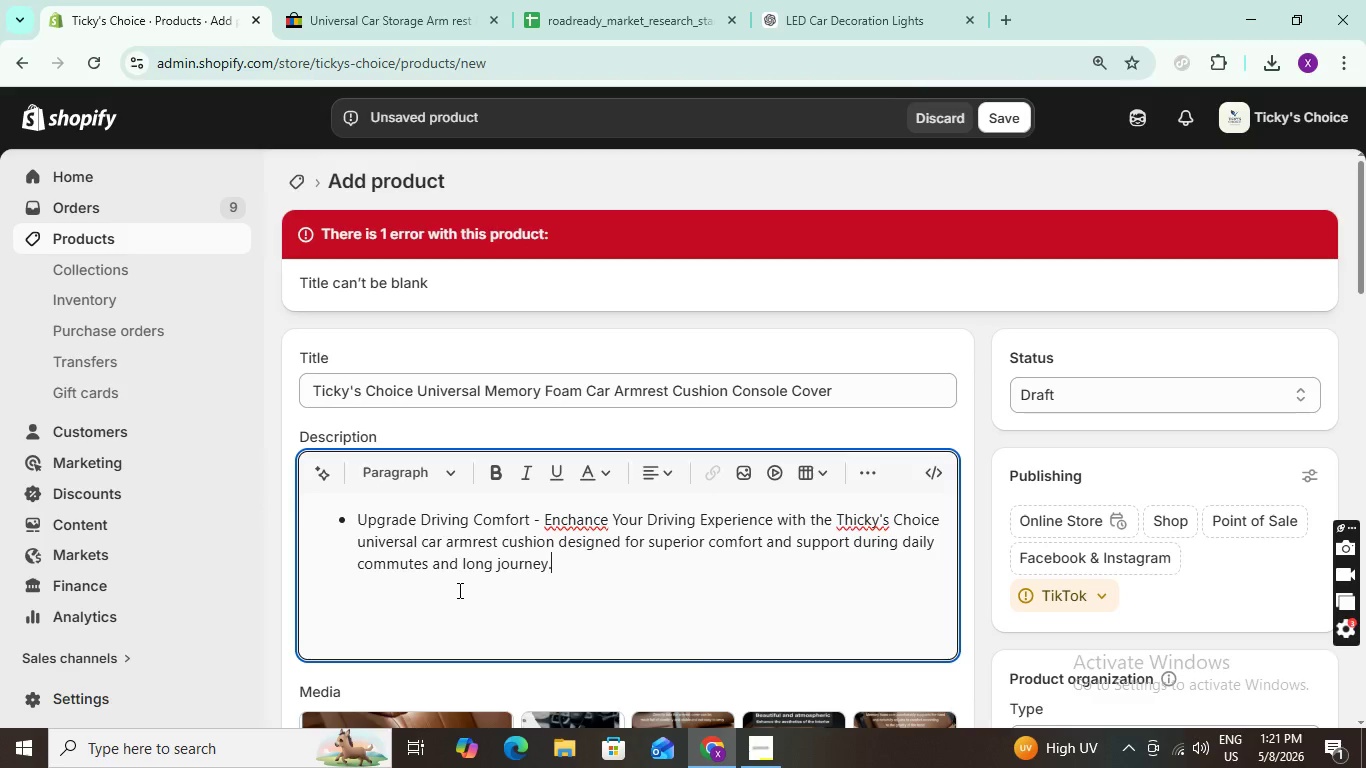 
wait(31.72)
 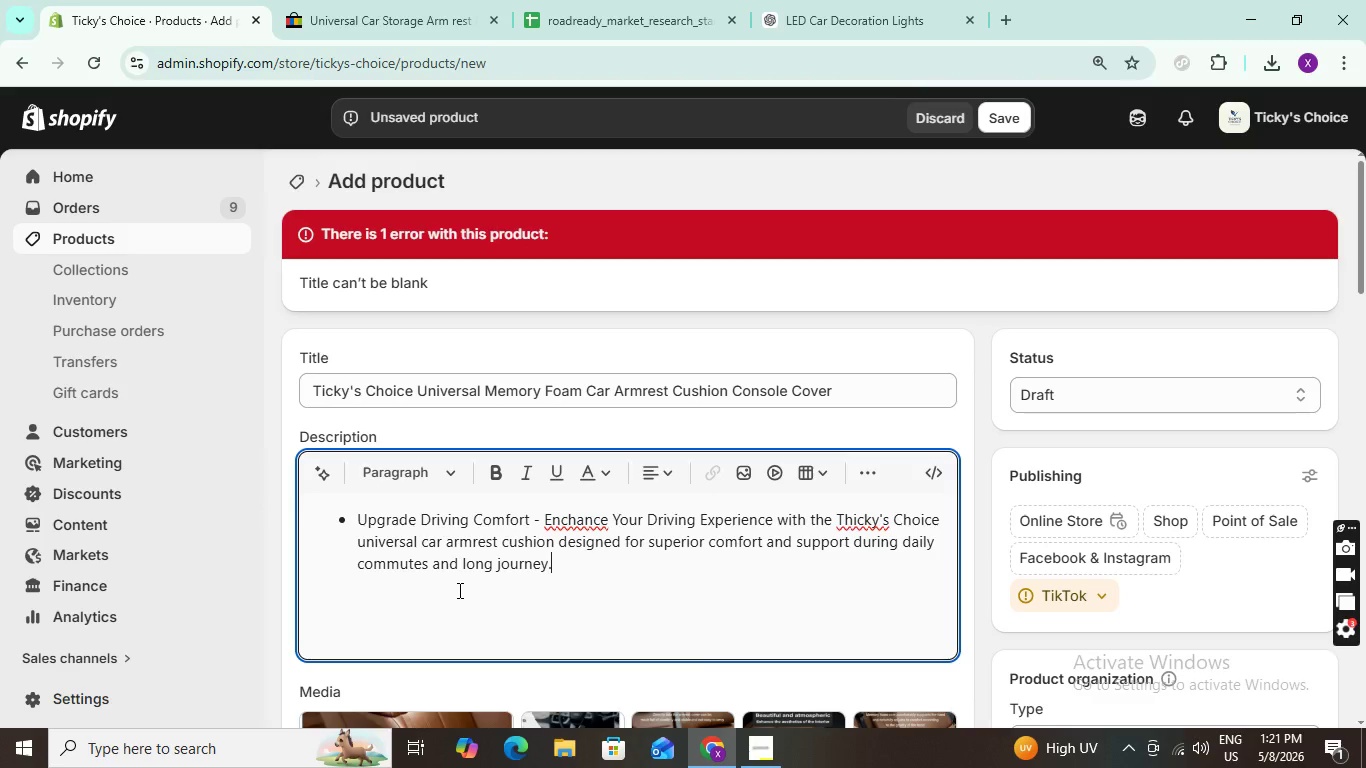 
key(Enter)
 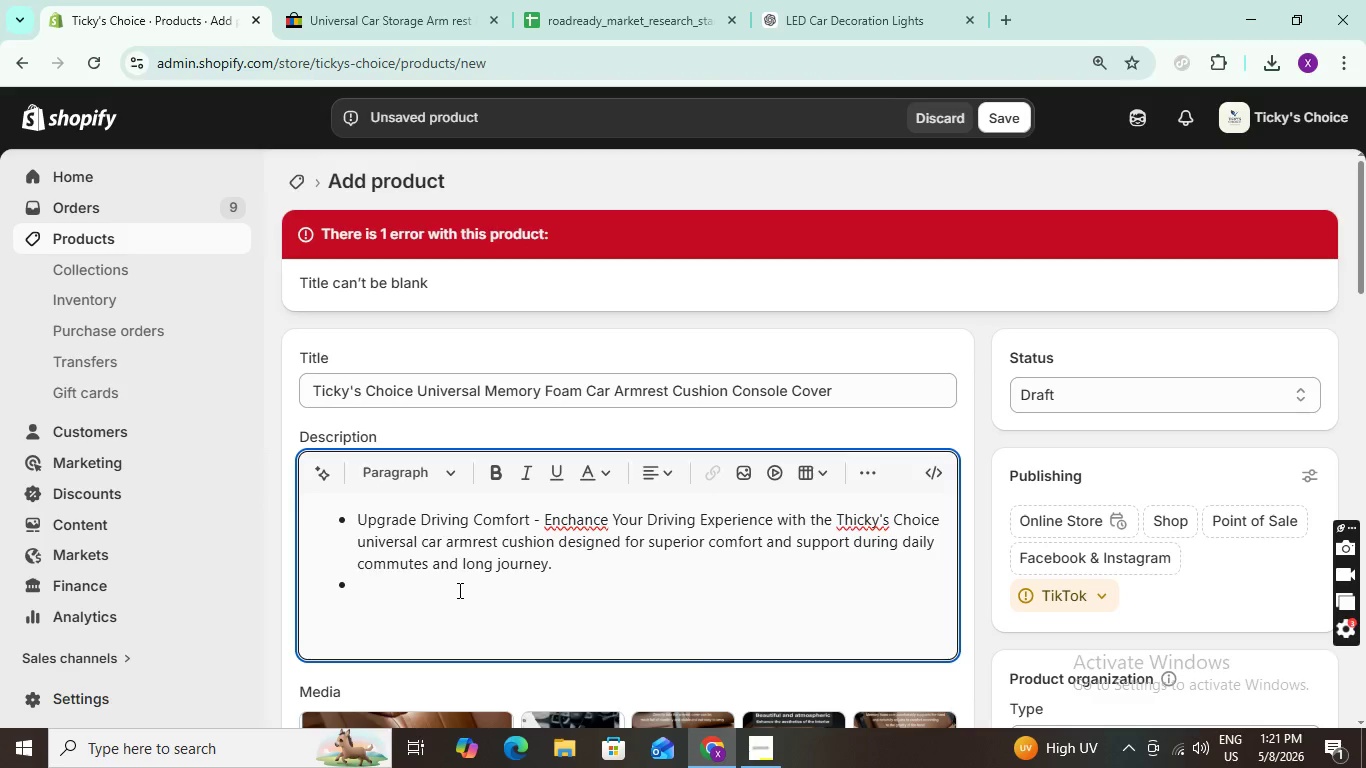 
wait(15.0)
 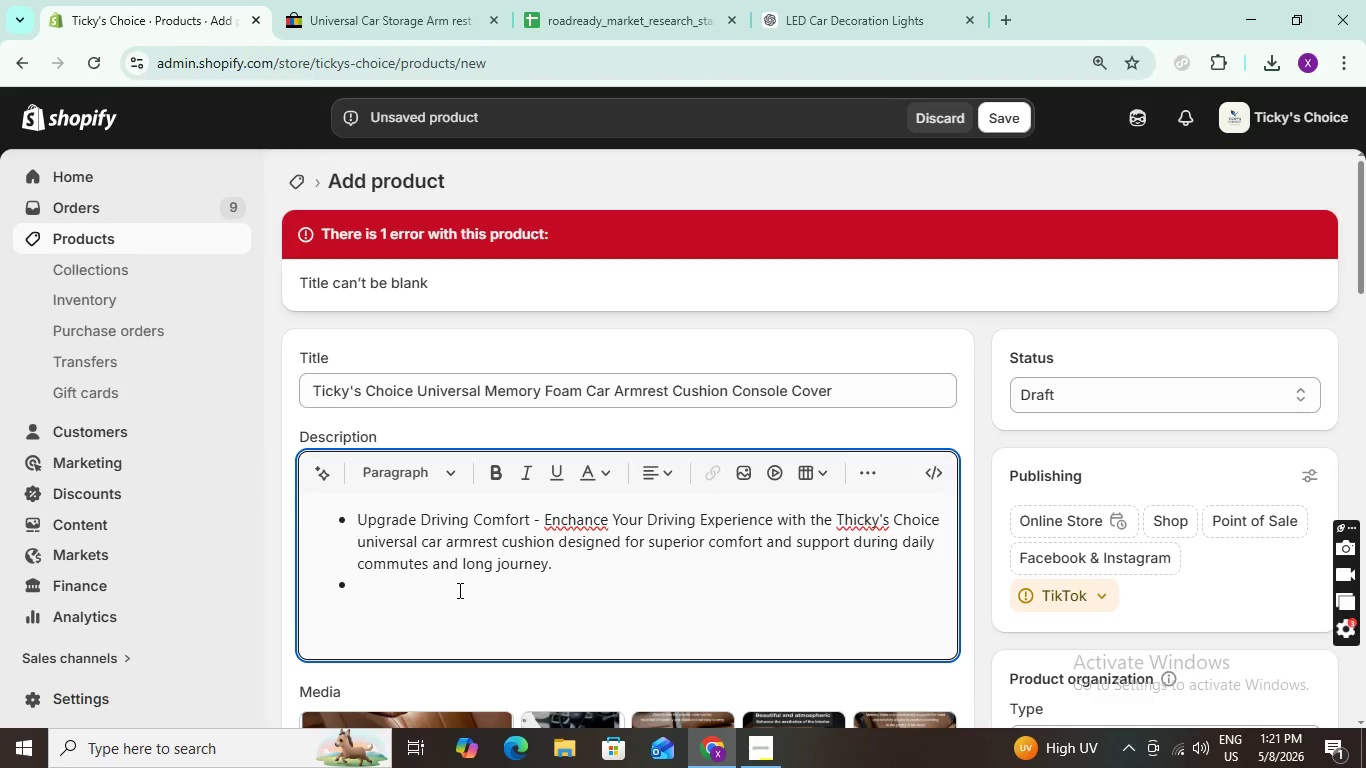 
type(Pre)
 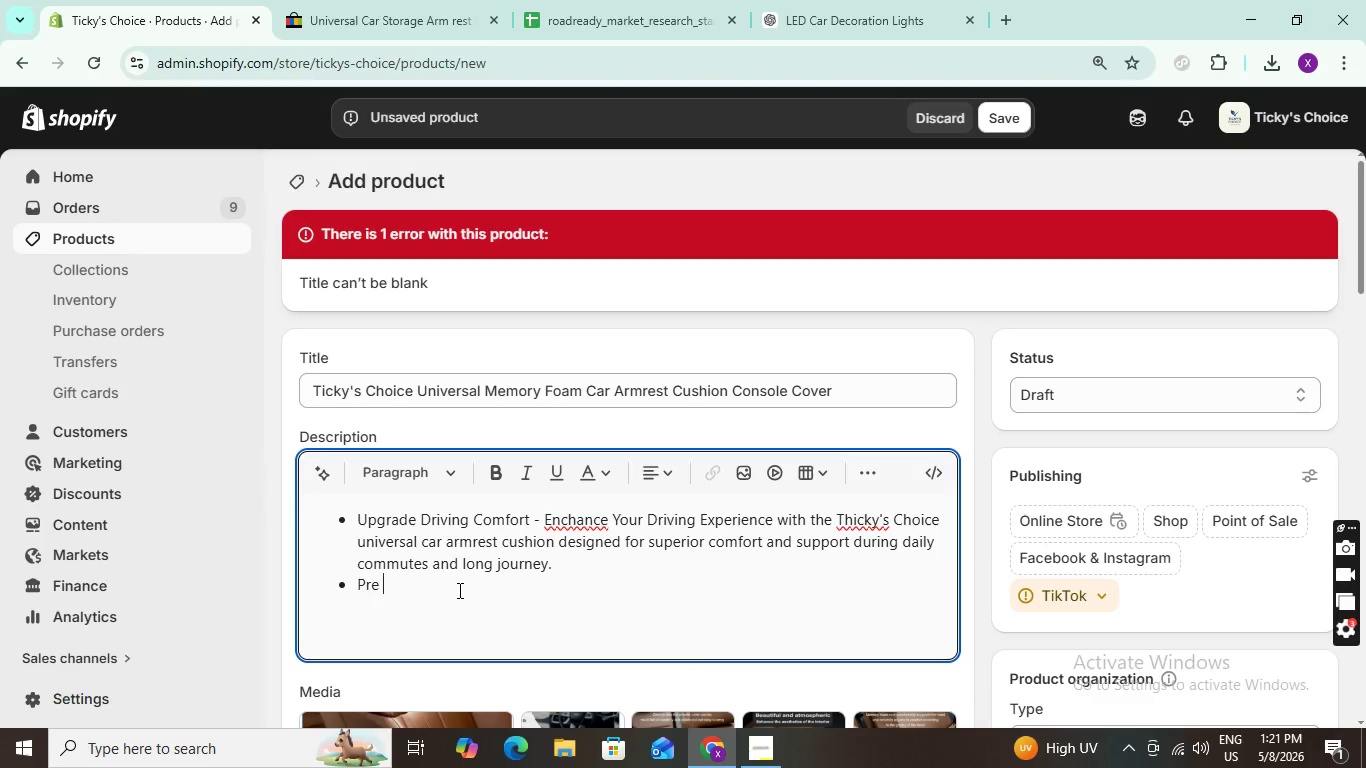 
left_click([458, 590])
 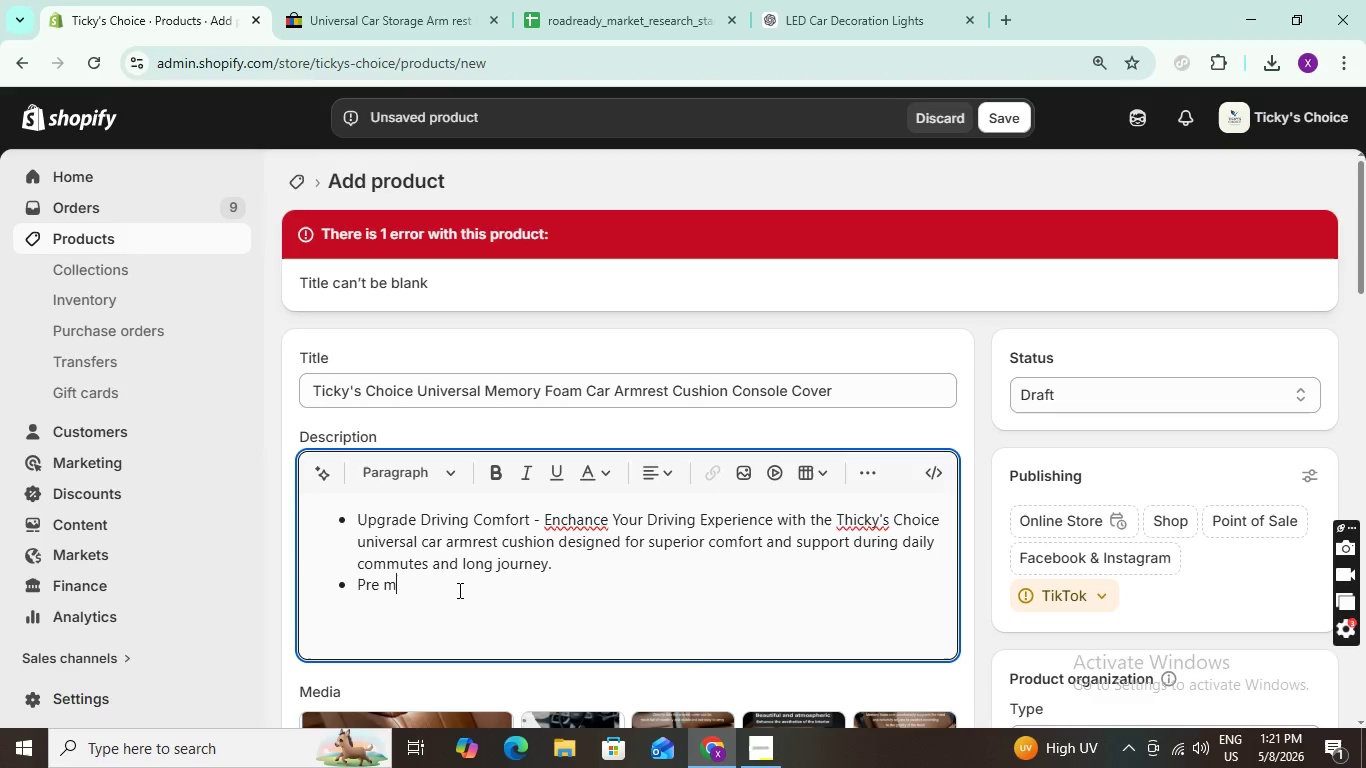 
type(mium )
 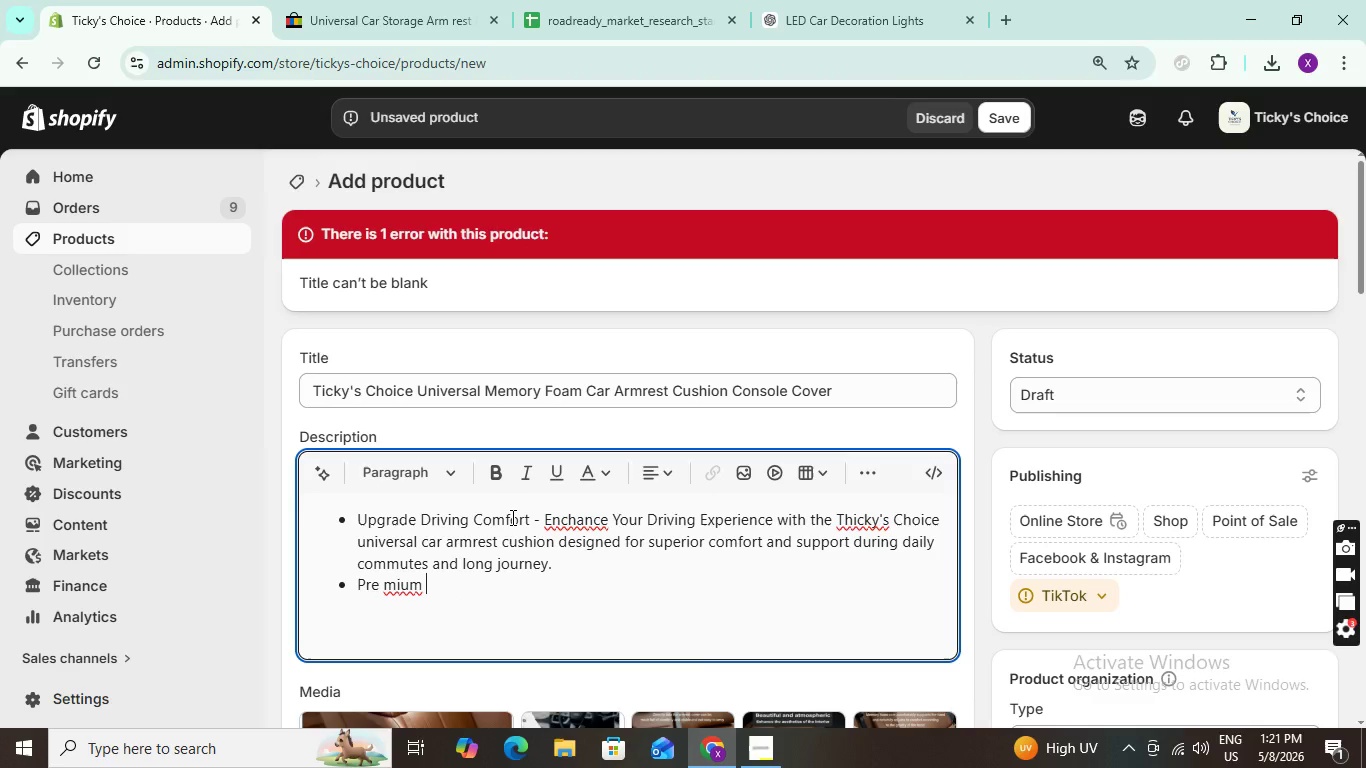 
type(MEMORY f)
key(Backspace)
type(f)
key(Backspace)
type(Foam )
 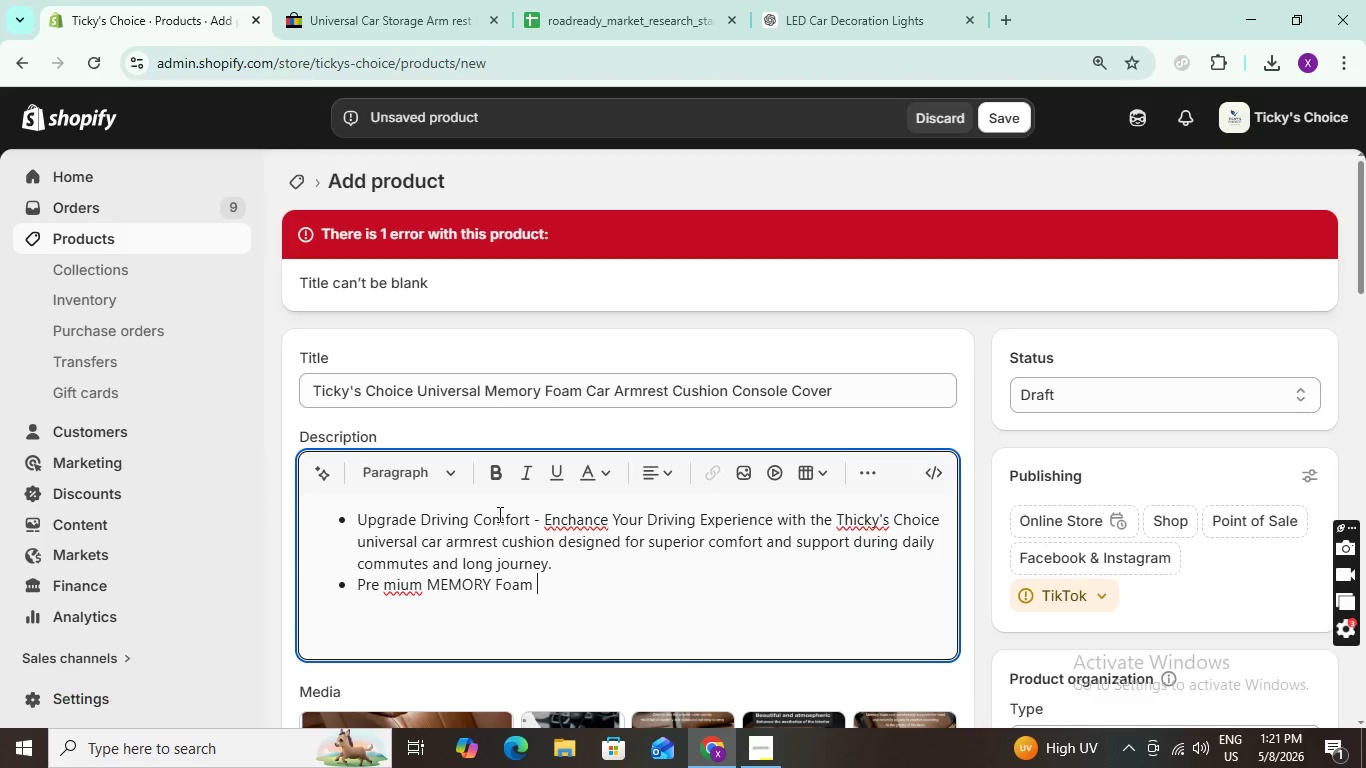 
wait(10.19)
 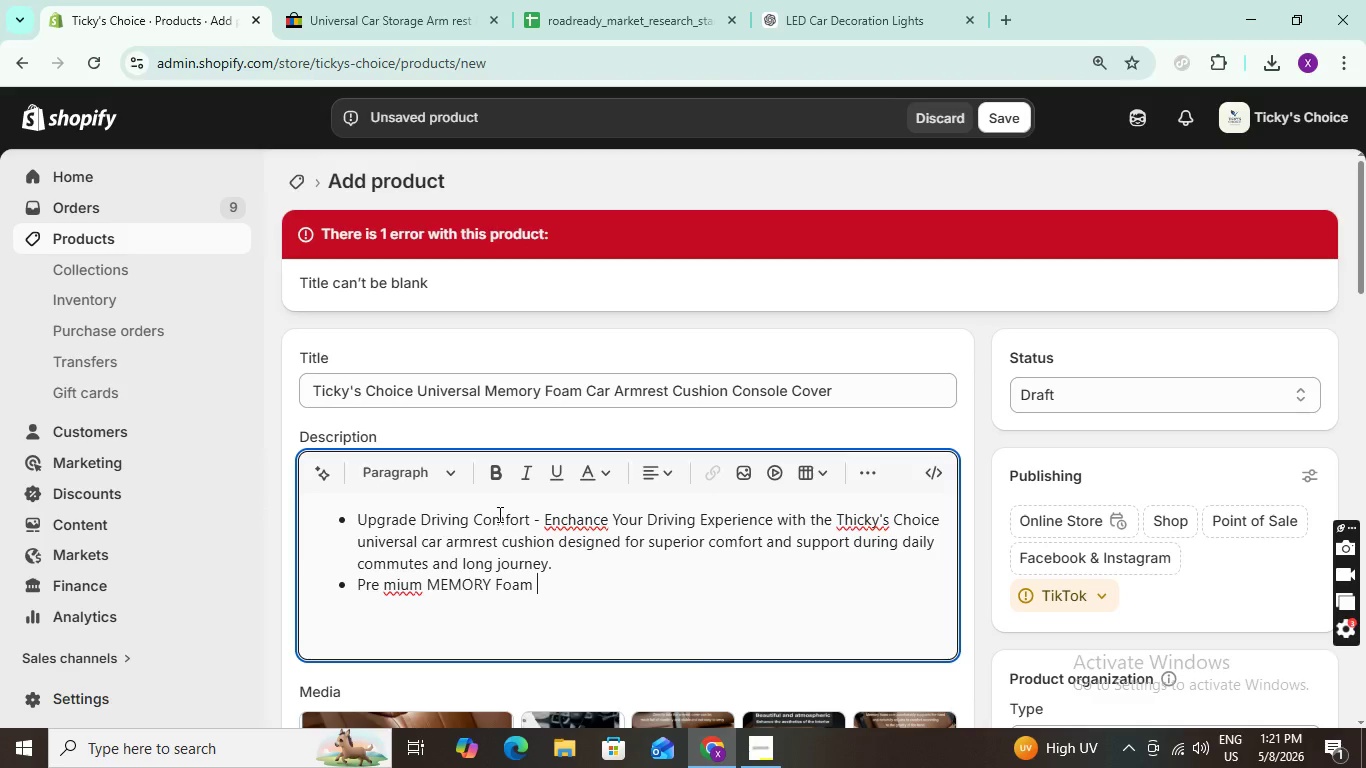 
type(p)
key(Backspace)
type(p)
key(Backspace)
type(p)
key(Backspace)
type(Padding - -)
key(Backspace)
 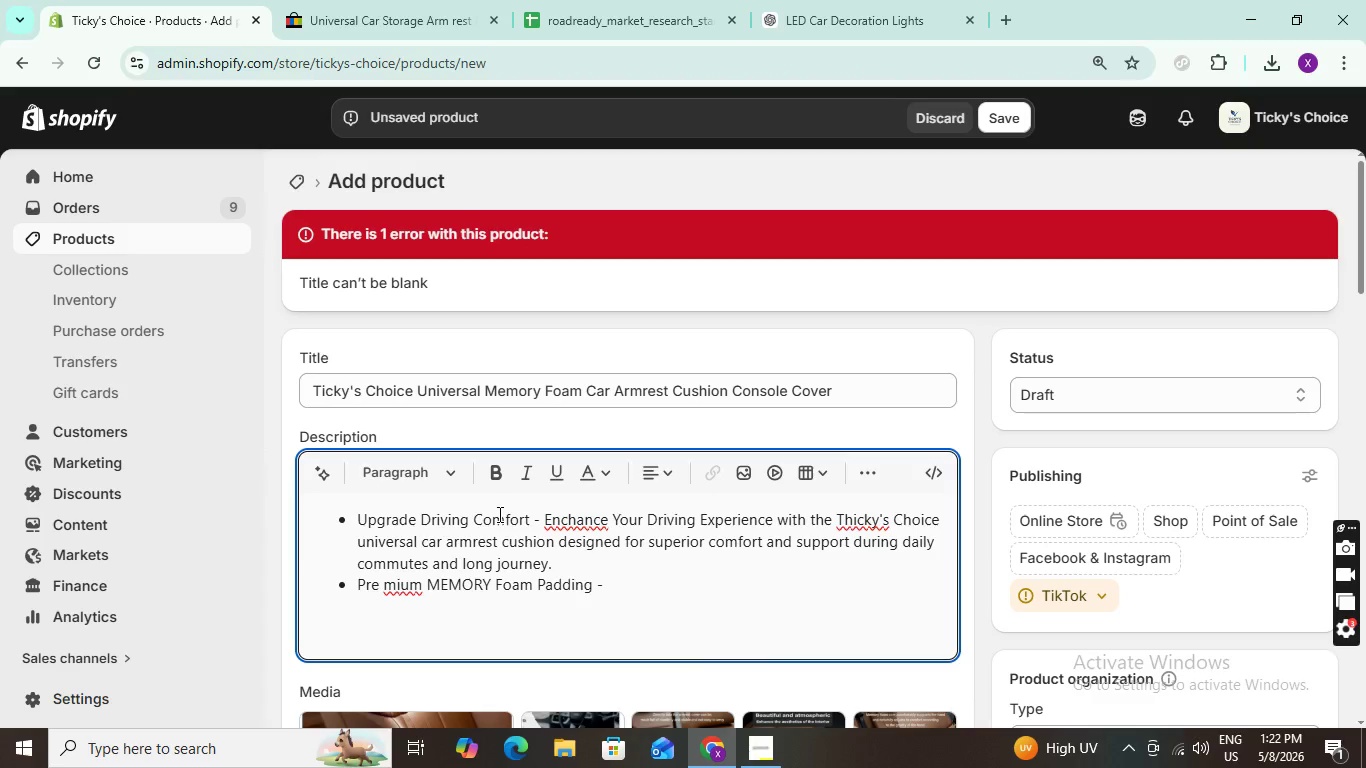 
type(FI)
key(Backspace)
type(illed e)
key(Backspace)
type(with soft )
 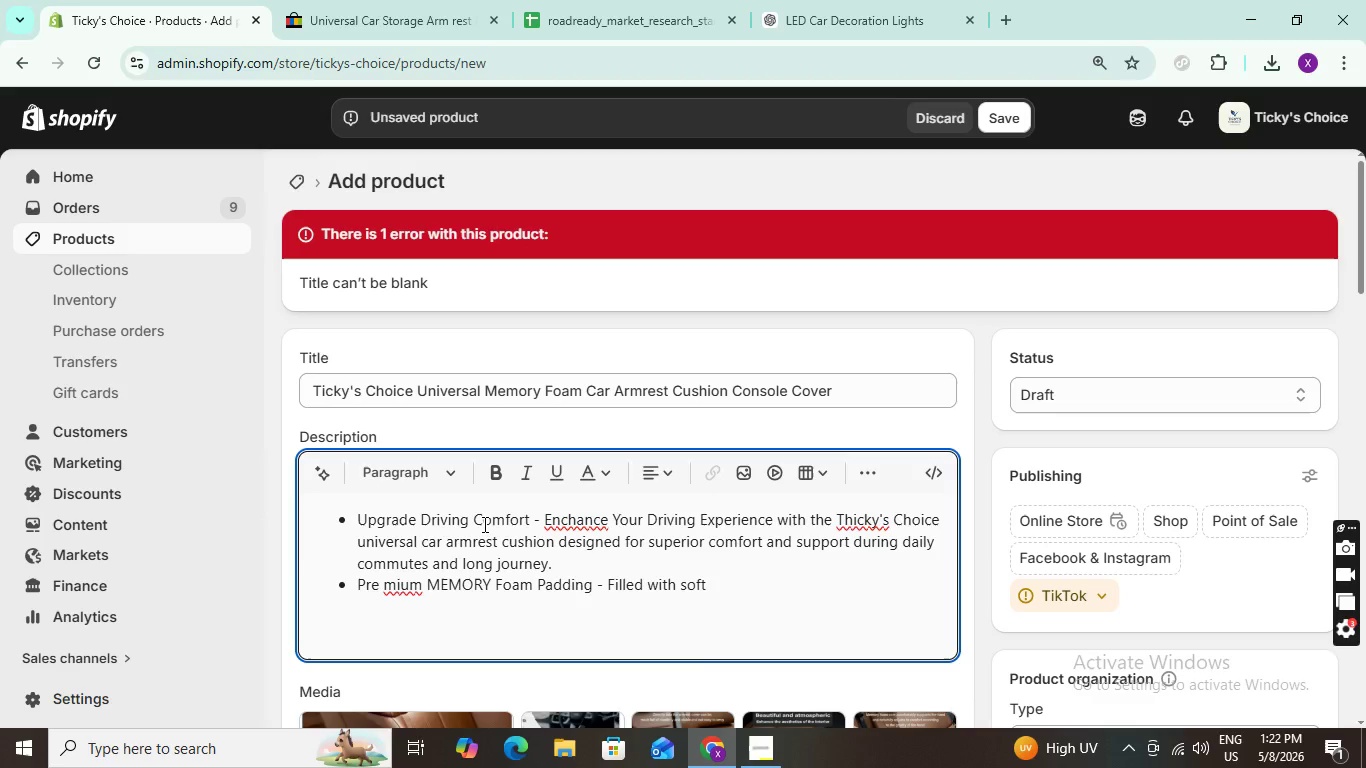 
type(high- )
key(Backspace)
type(density)
 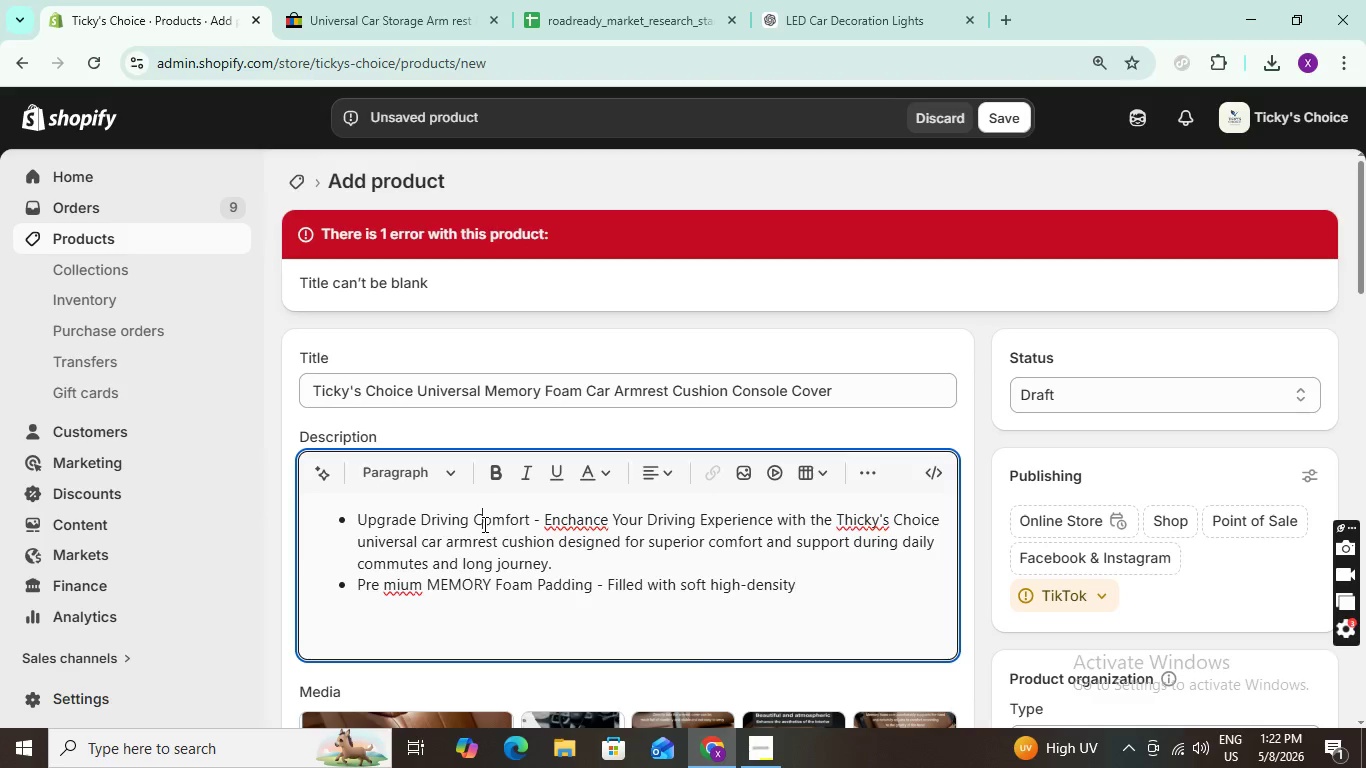 
double_click([483, 524])
 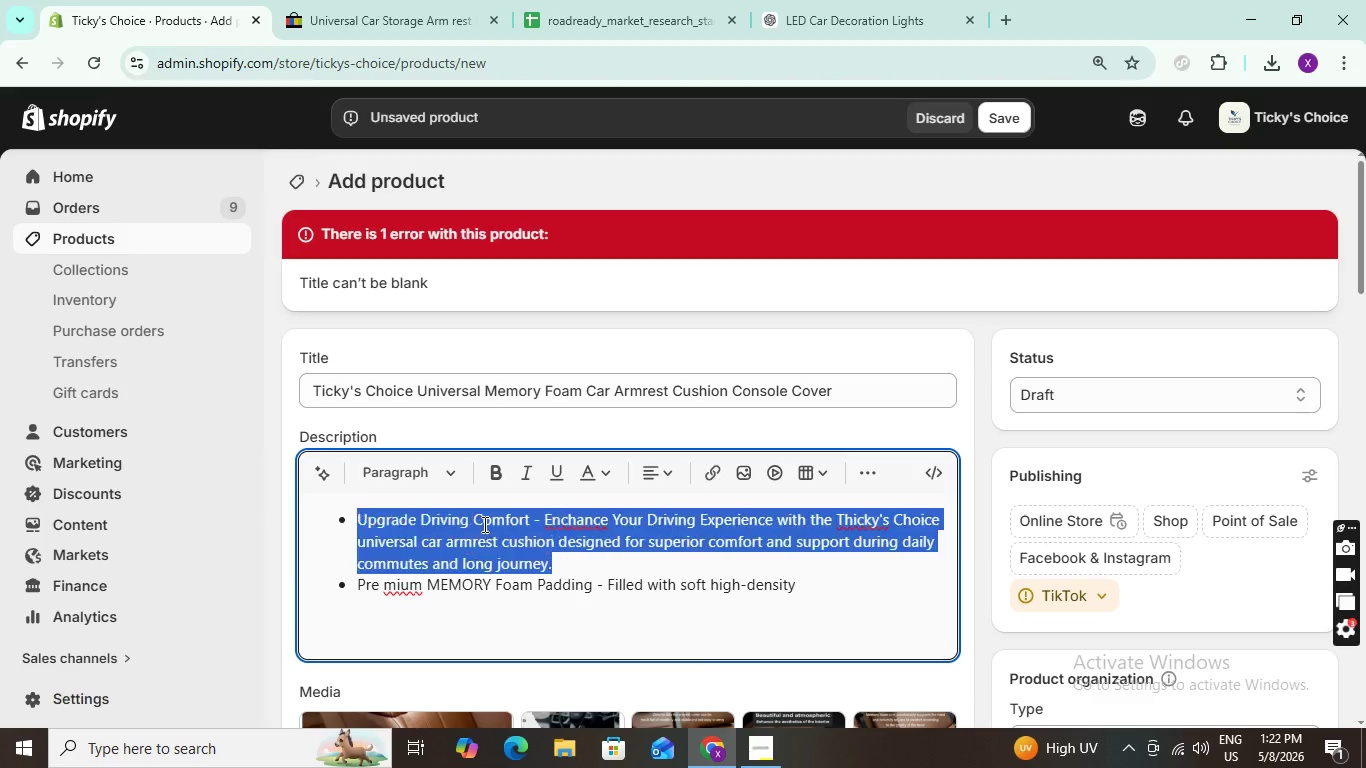 
triple_click([483, 524])
 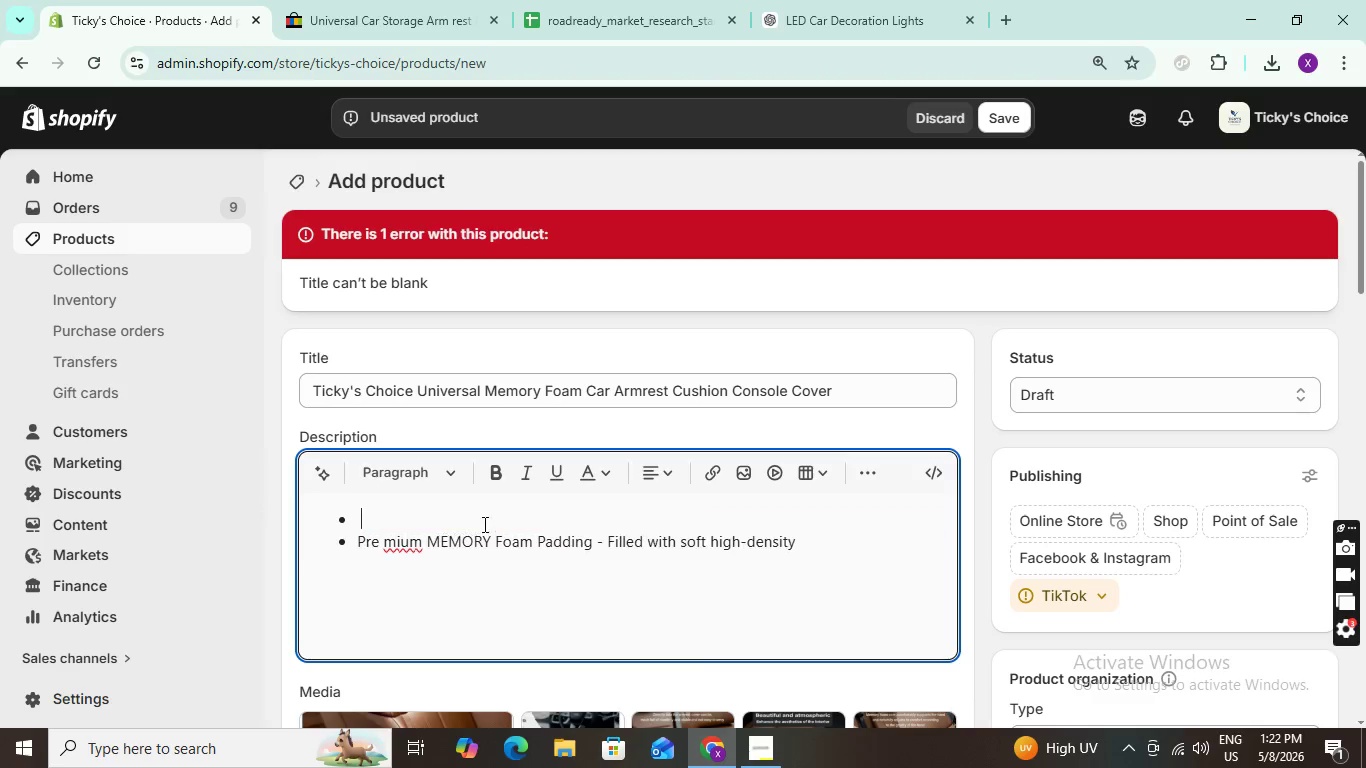 
key(Space)
 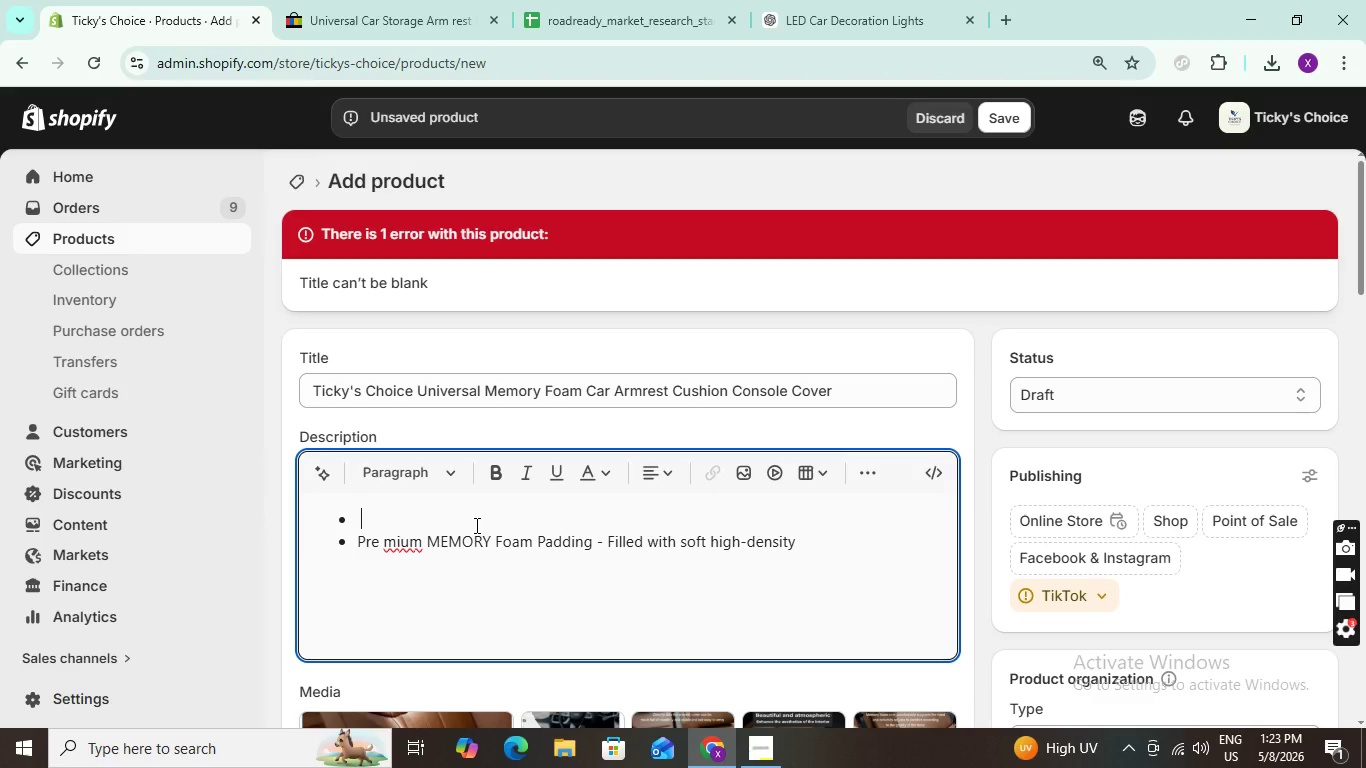 
wait(14.67)
 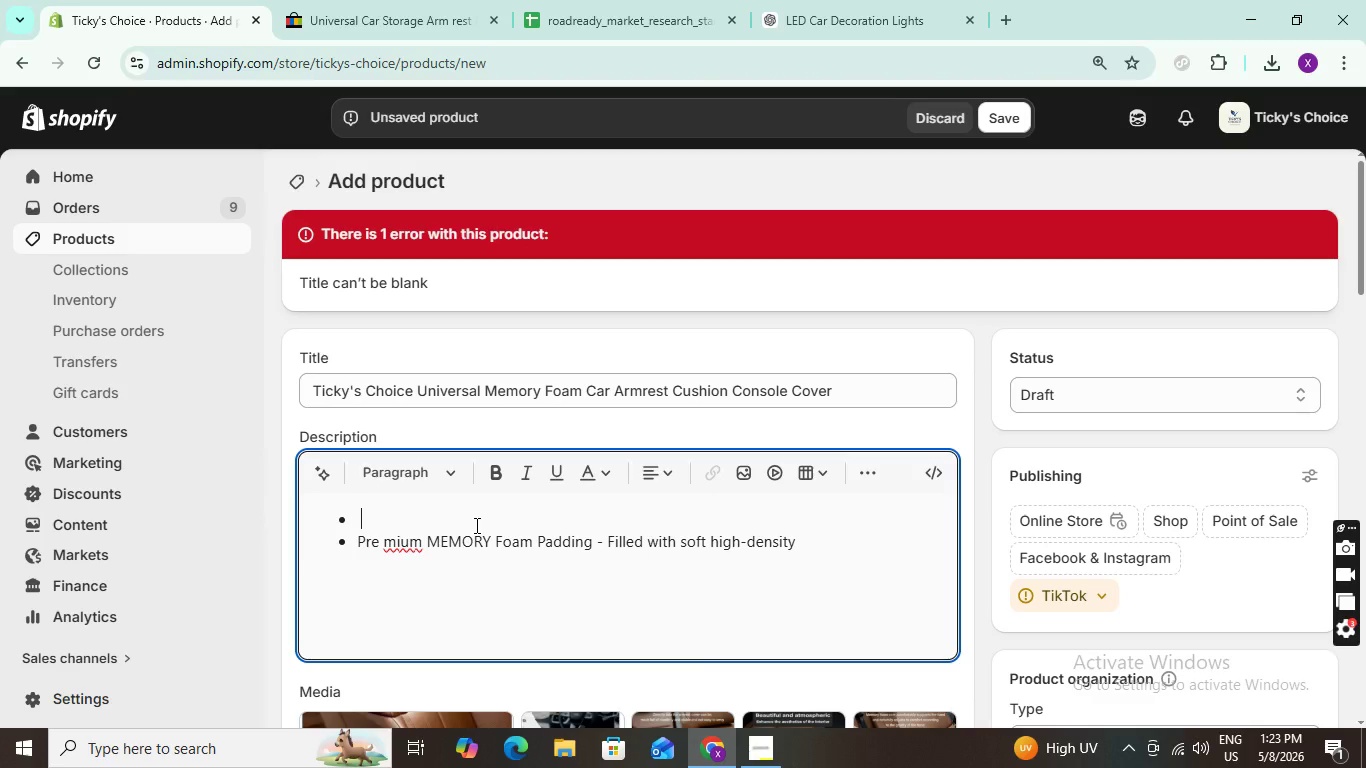 
hold_key(key=ArrowUp, duration=0.69)
 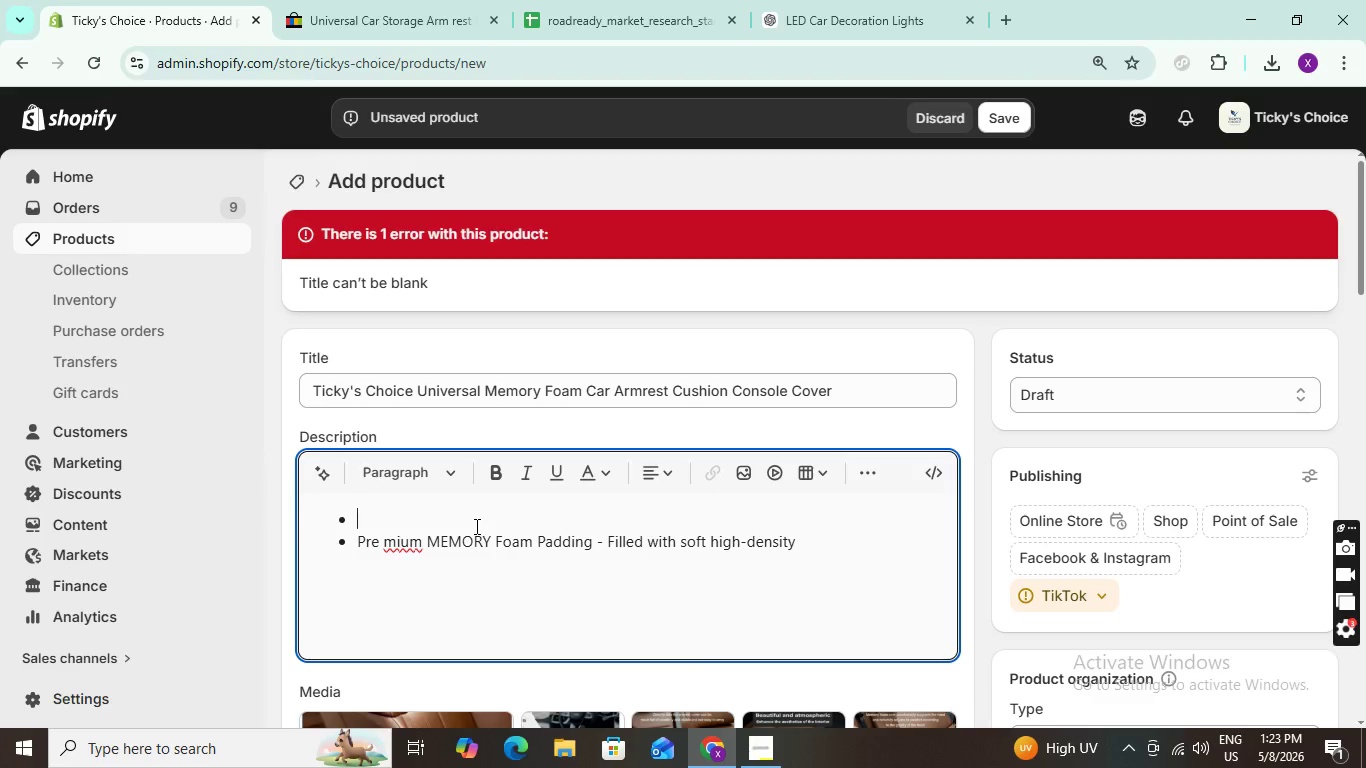 
key(ArrowUp)
 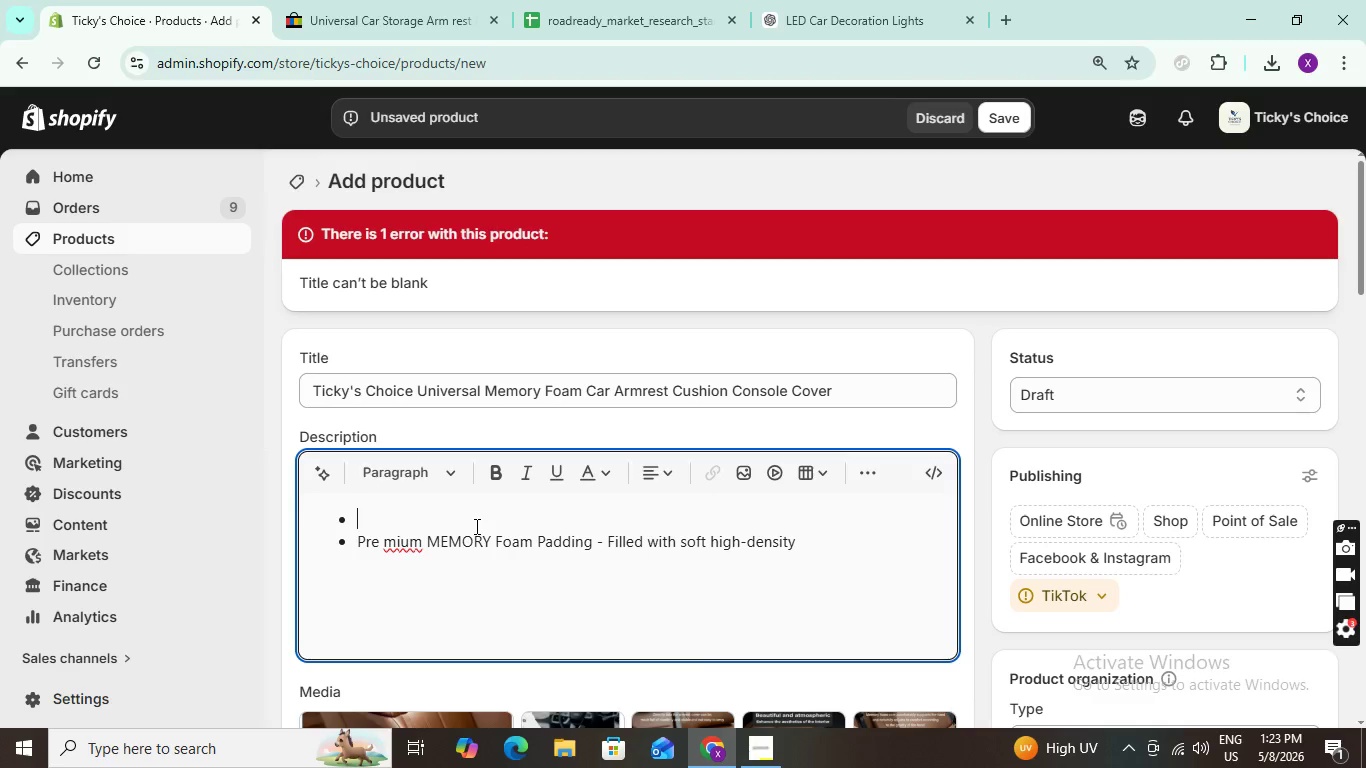 
key(ArrowUp)
 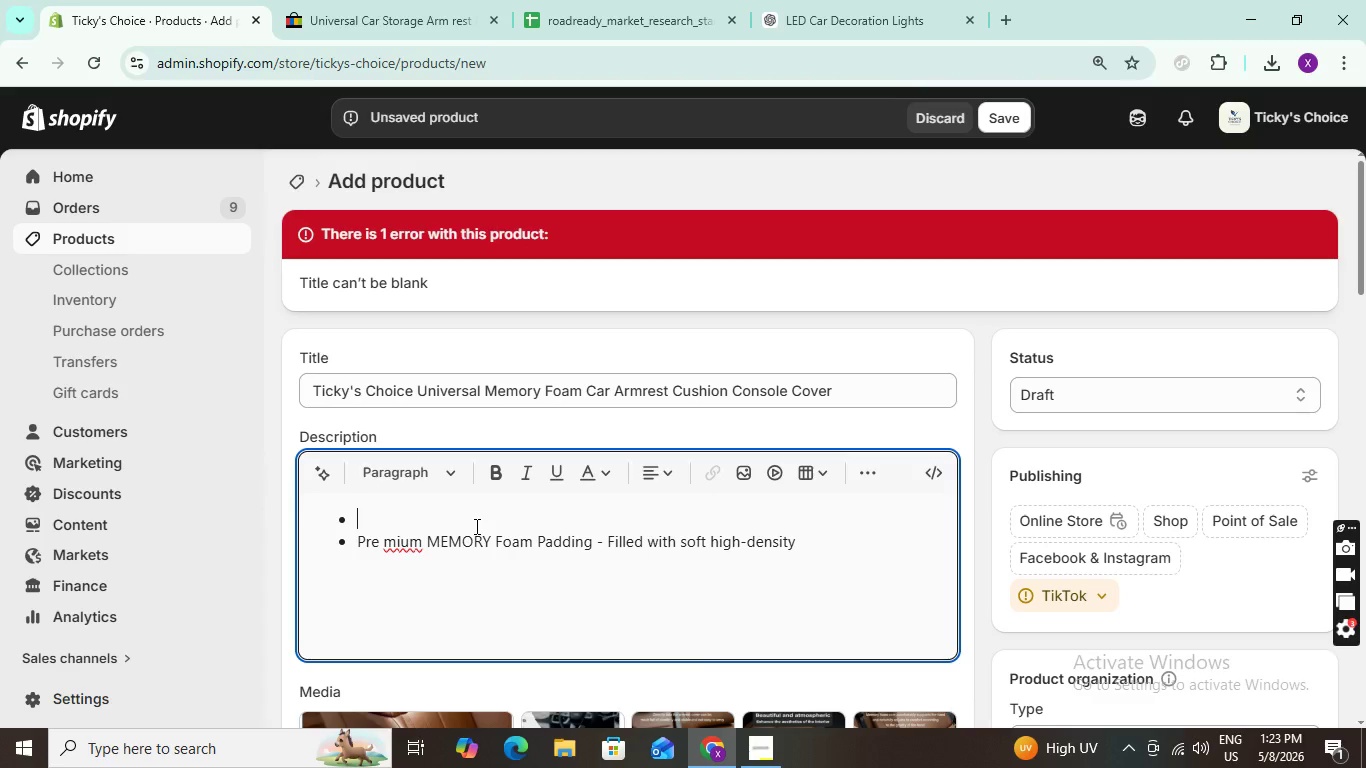 
key(ArrowUp)
 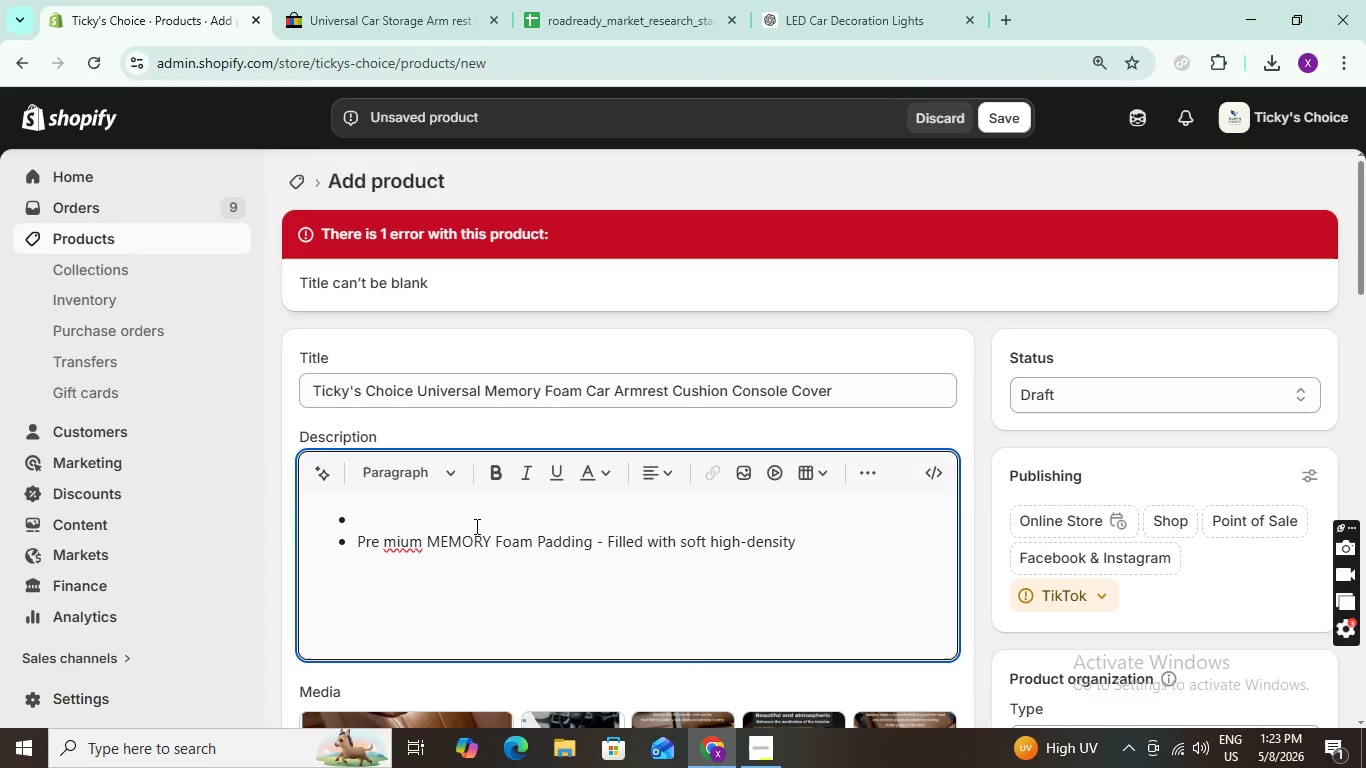 
key(ArrowUp)
 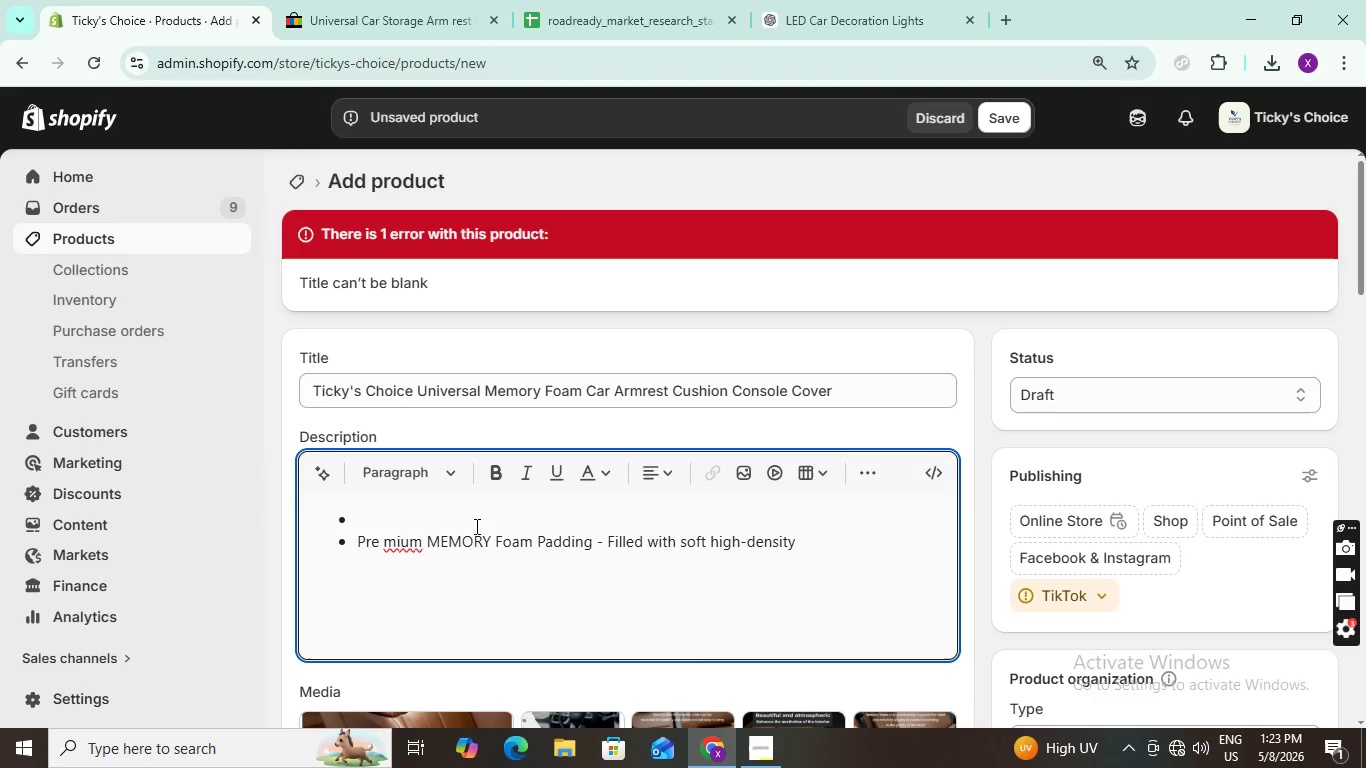 
wait(8.06)
 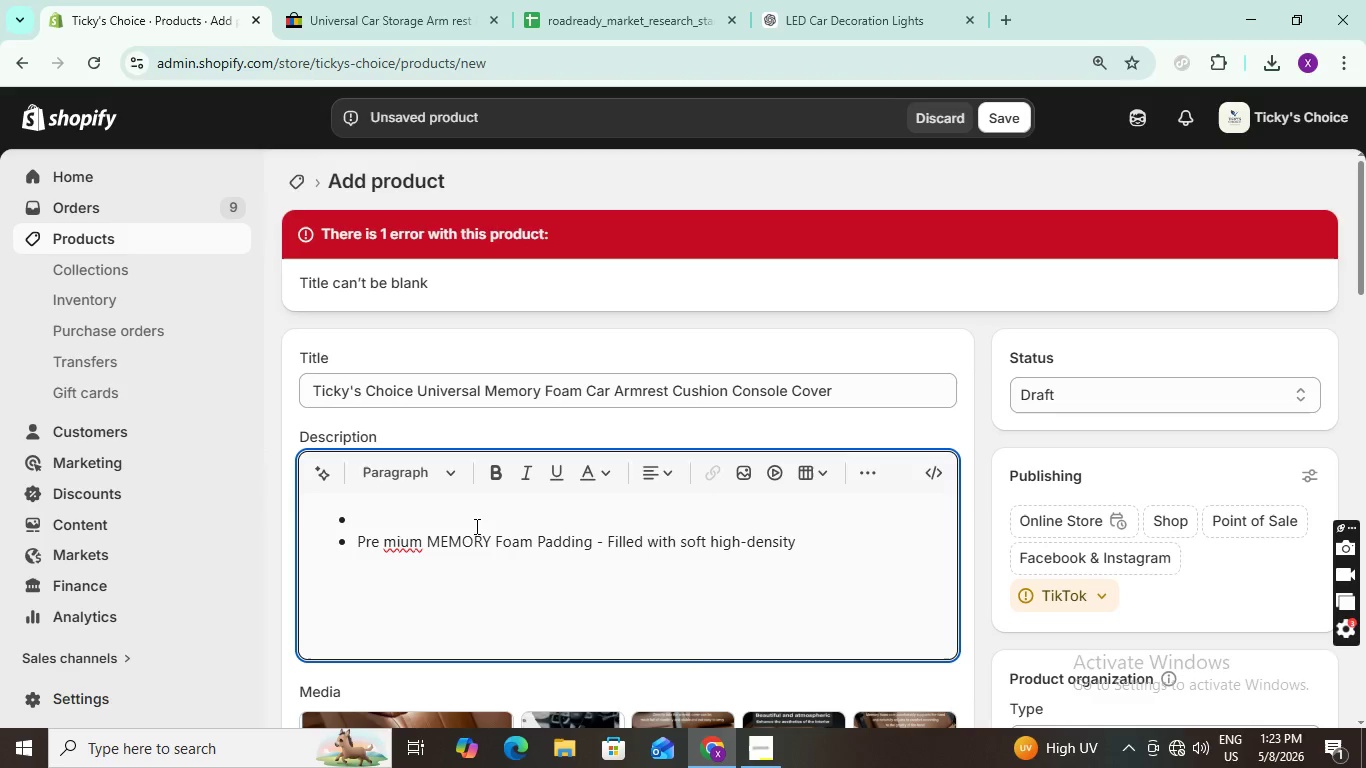 
hold_key(key=ArrowRight, duration=1.5)
 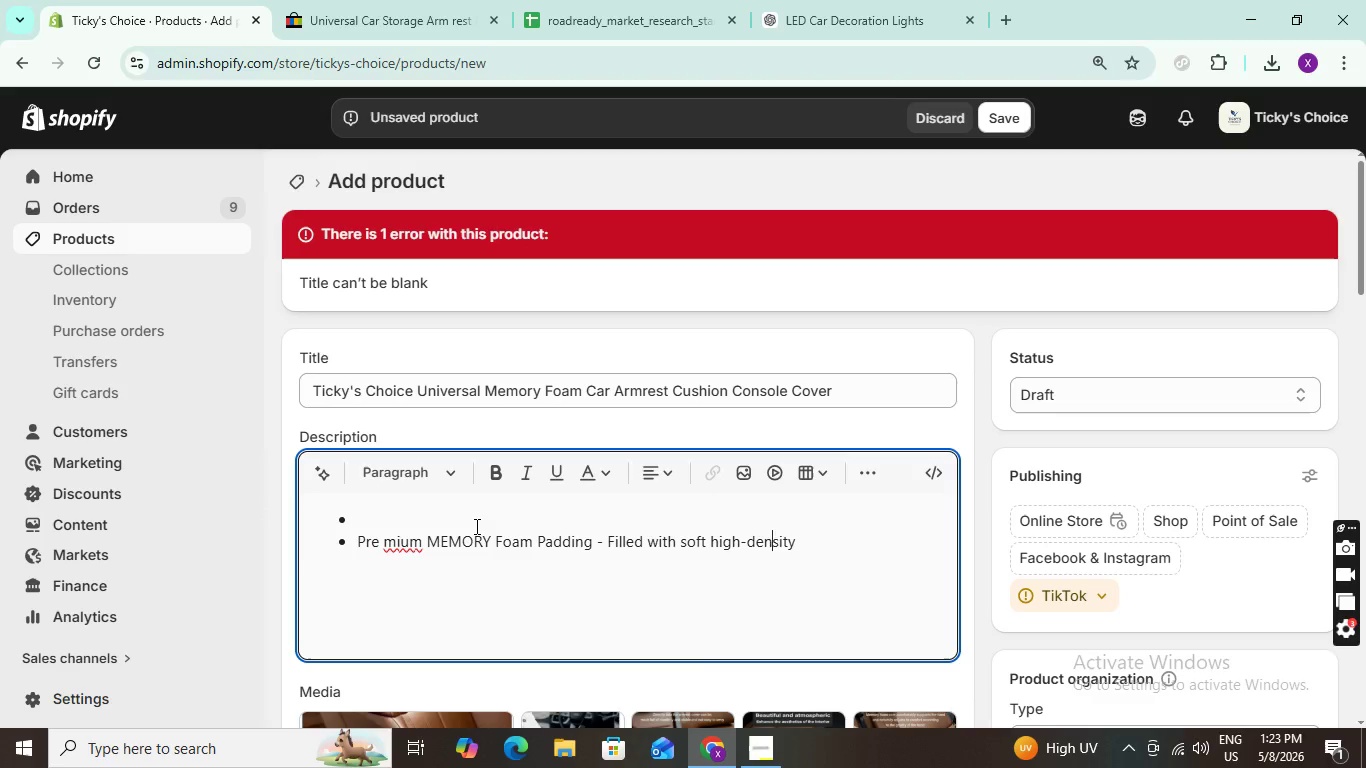 
hold_key(key=ArrowRight, duration=0.72)
 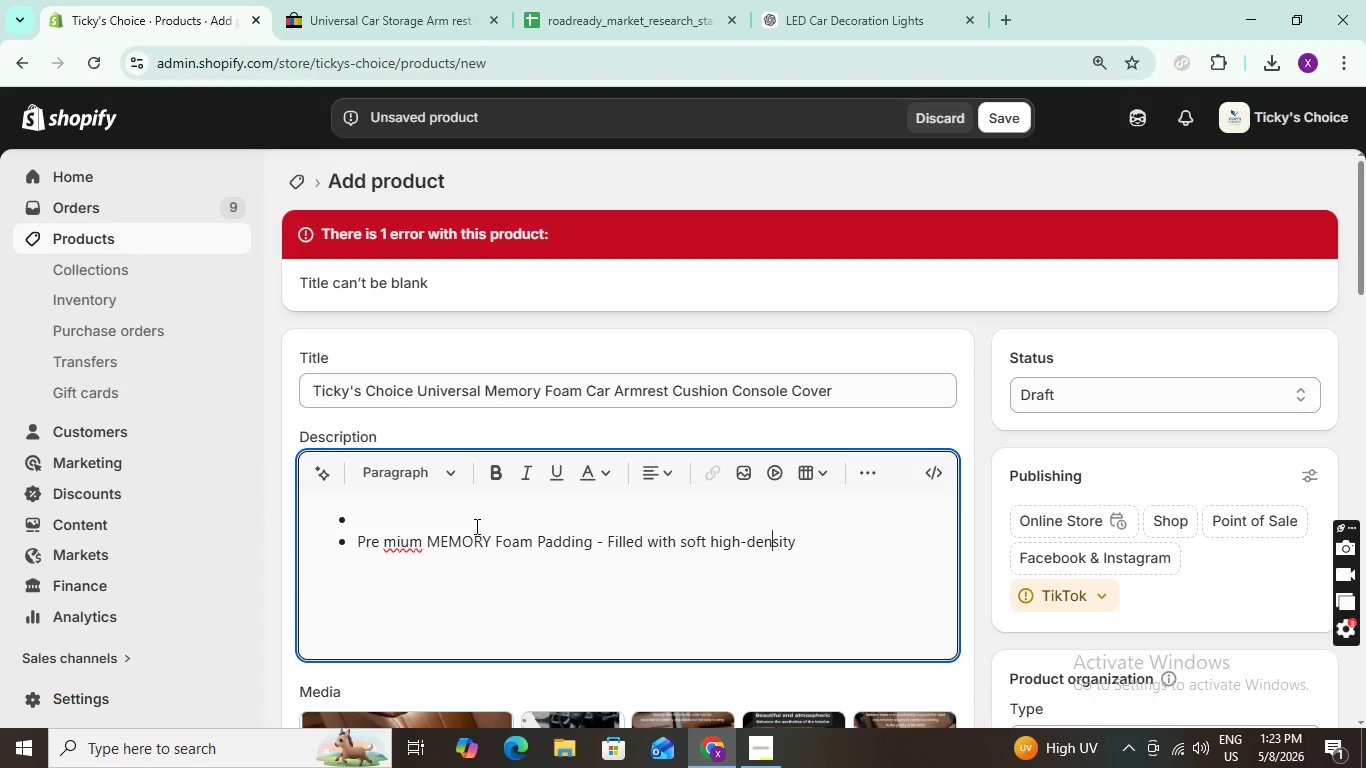 
hold_key(key=ArrowLeft, duration=1.52)
 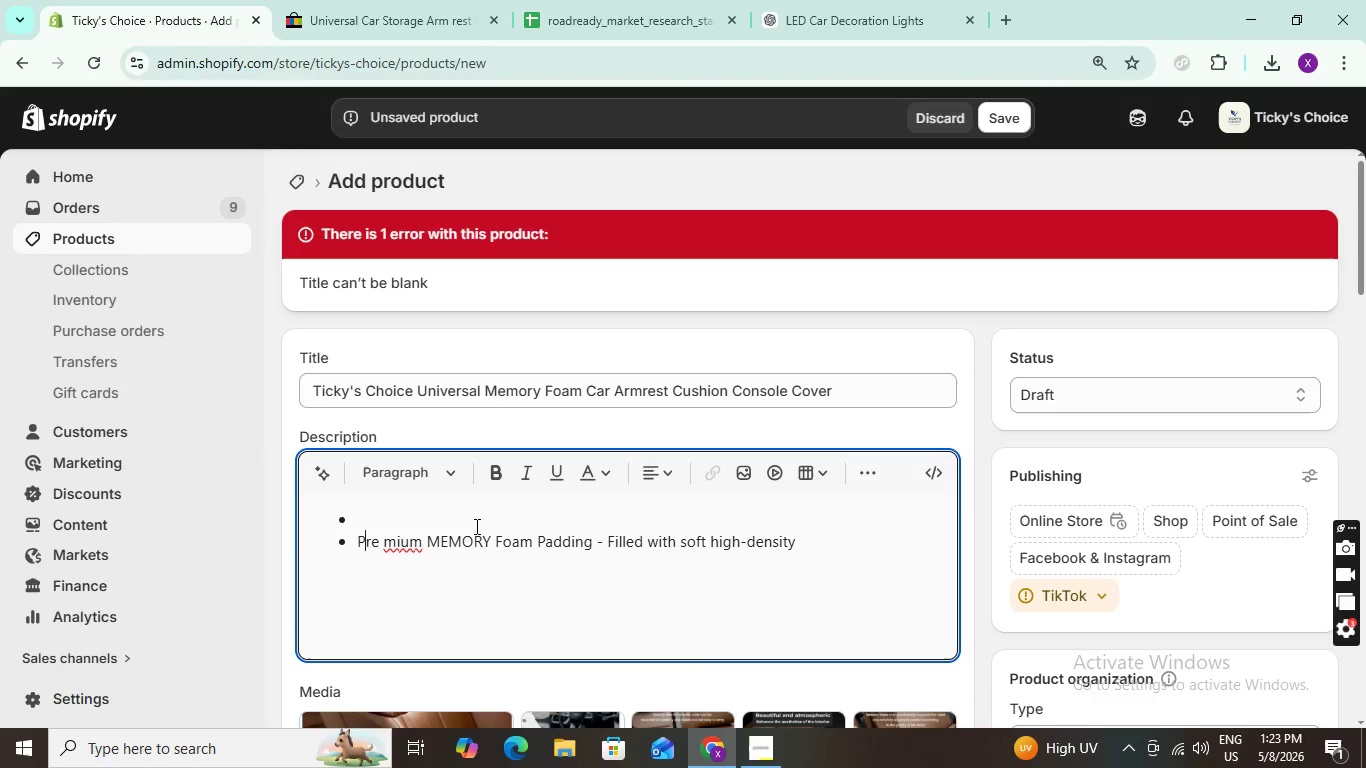 
hold_key(key=ArrowLeft, duration=1.25)
 